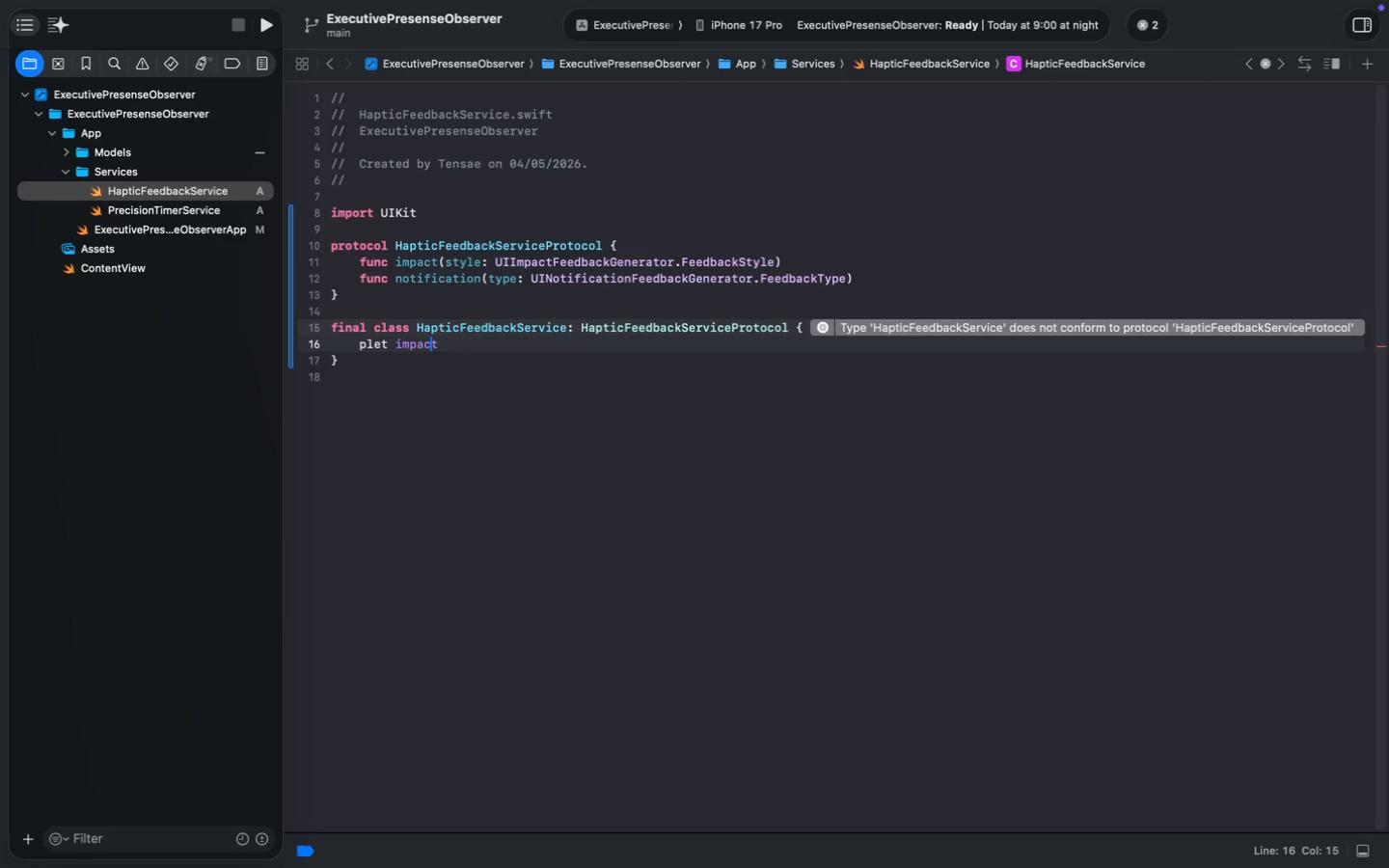 
key(ArrowLeft)
 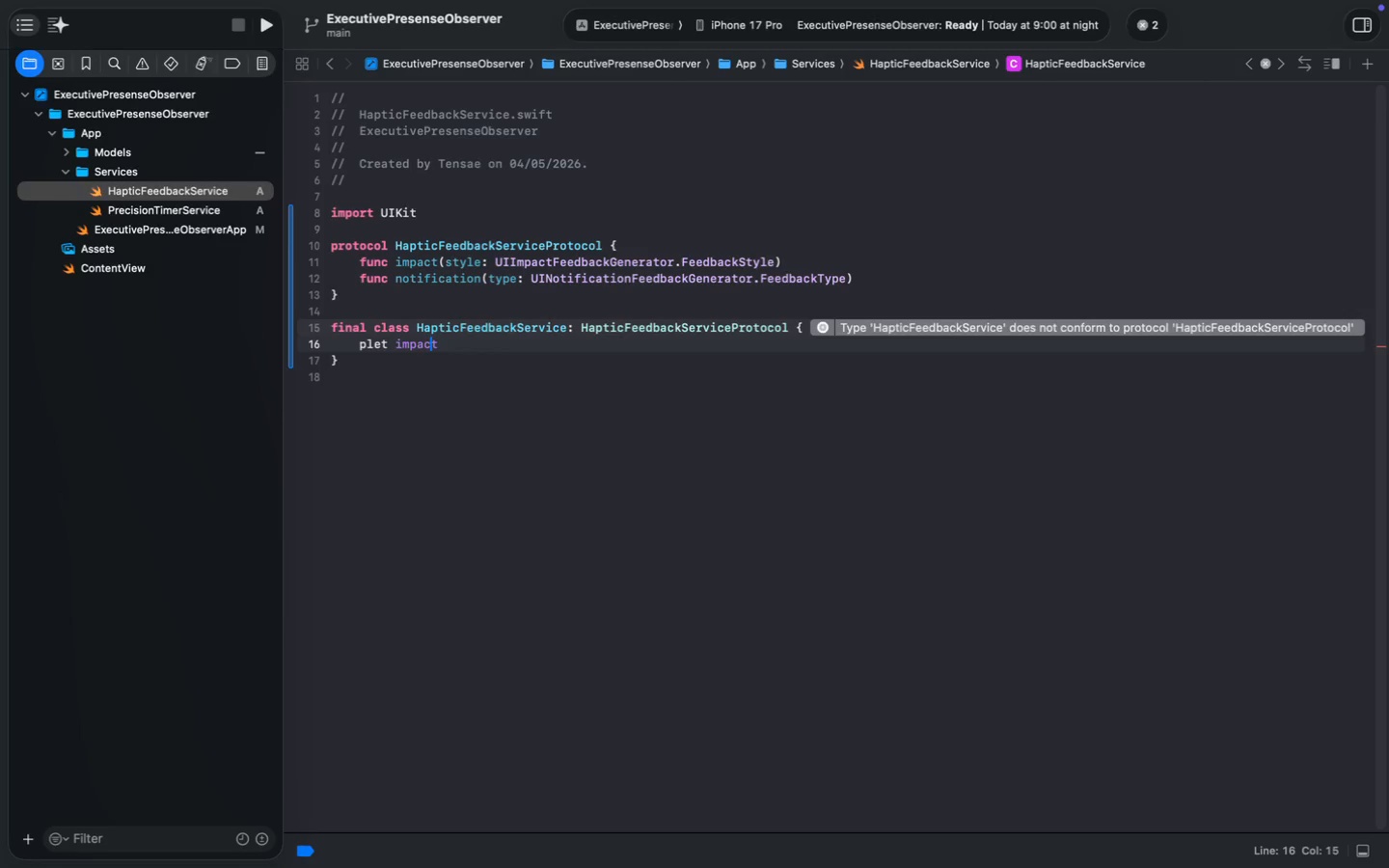 
key(ArrowLeft)
 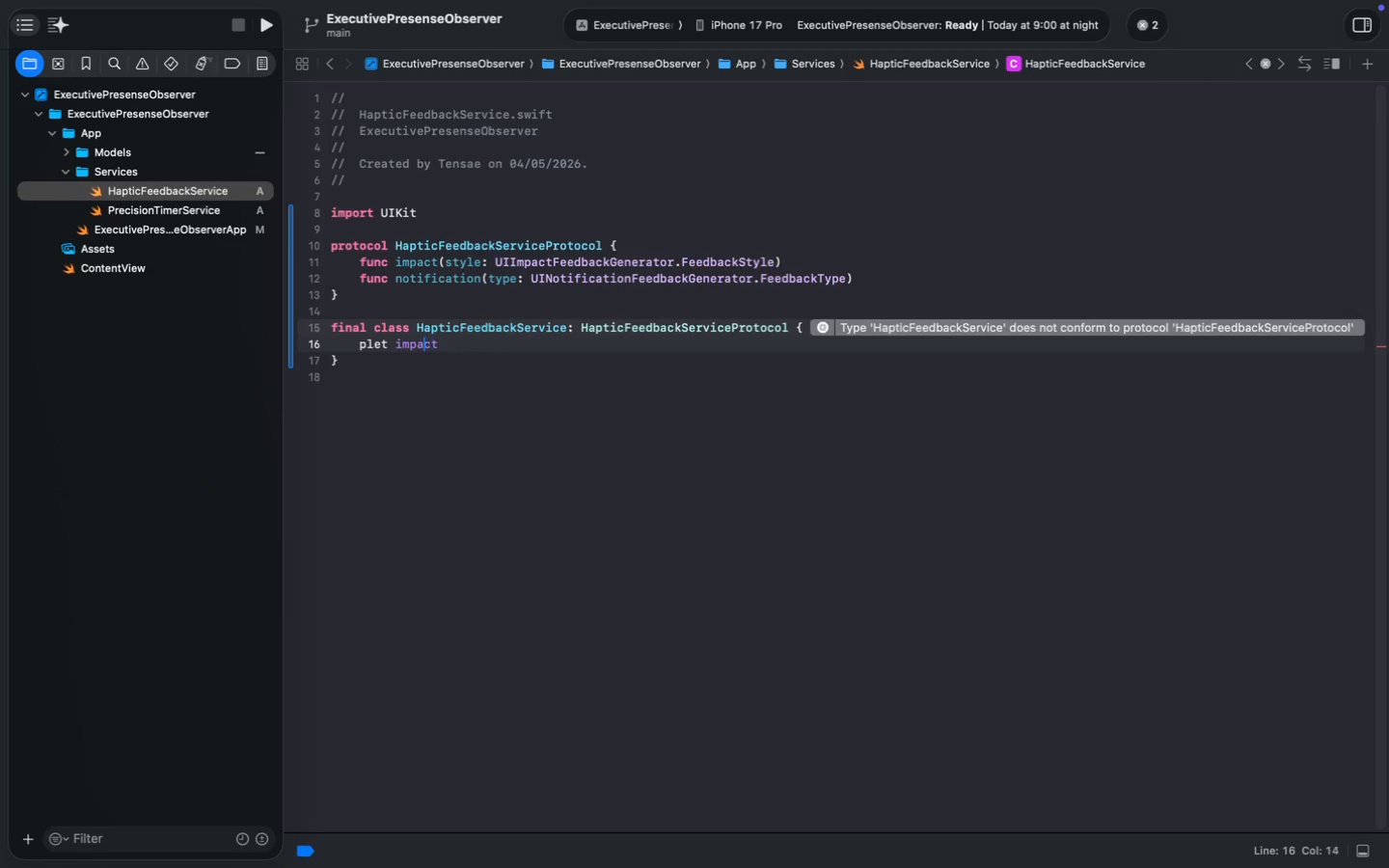 
key(ArrowLeft)
 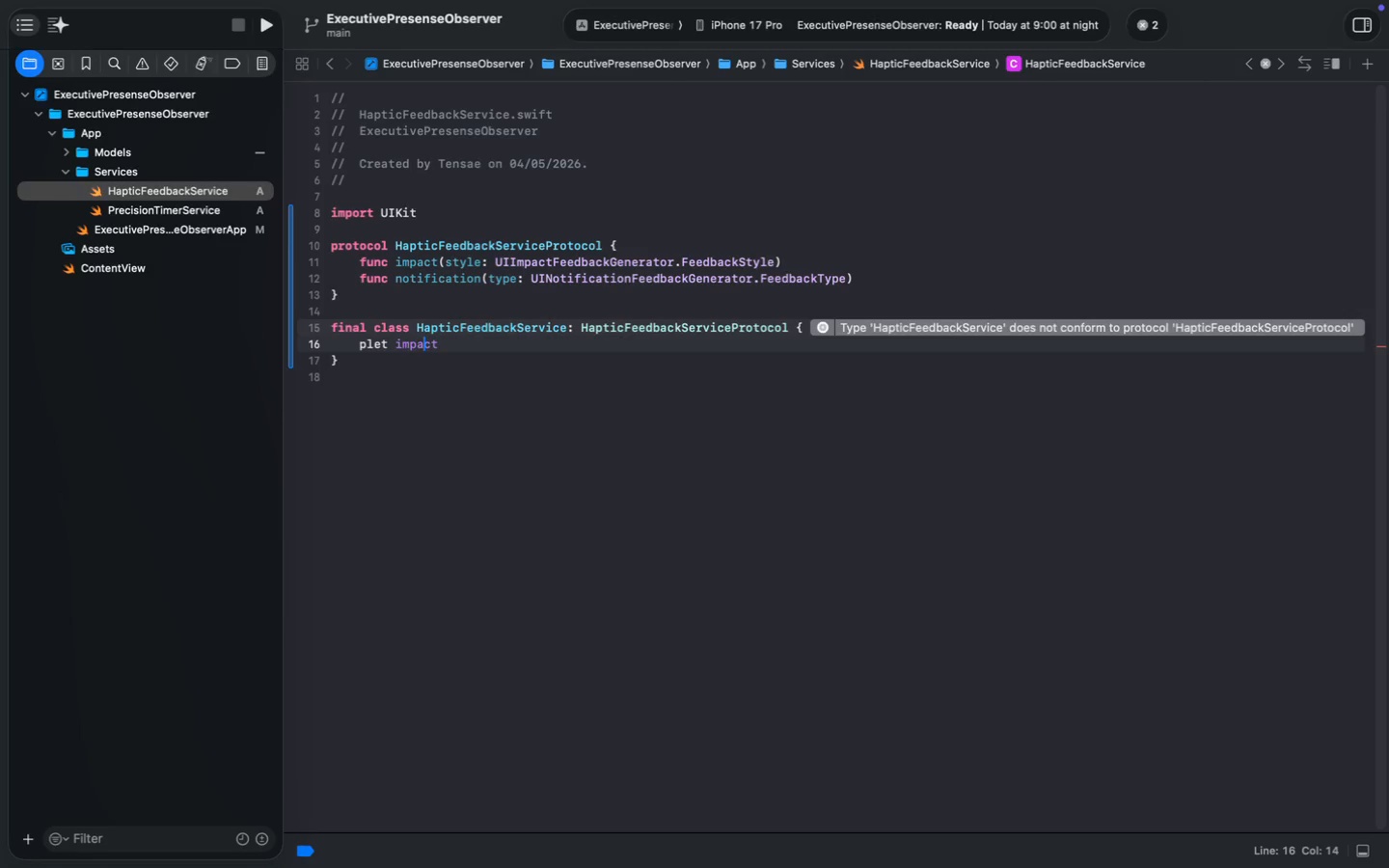 
key(ArrowLeft)
 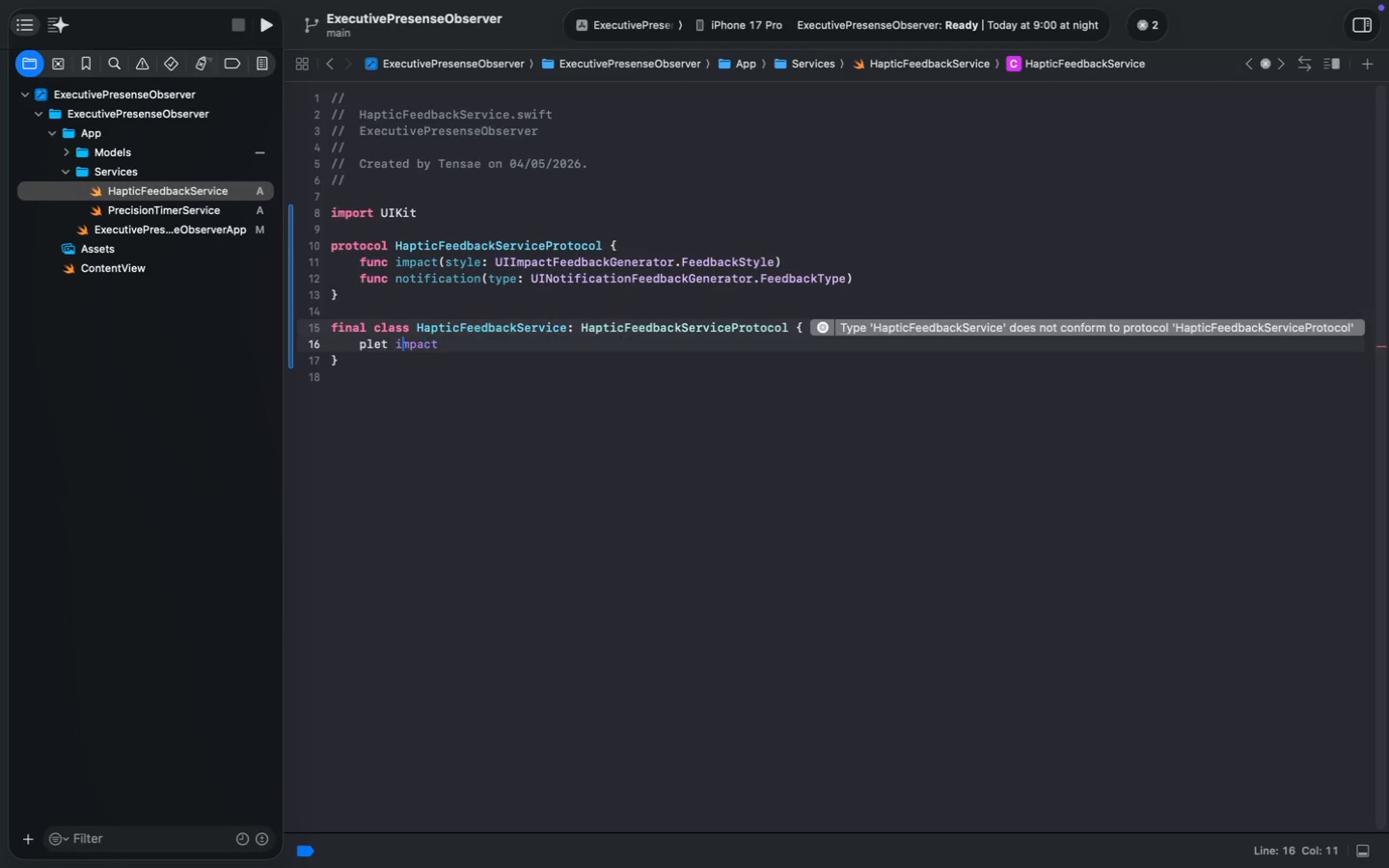 
key(ArrowLeft)
 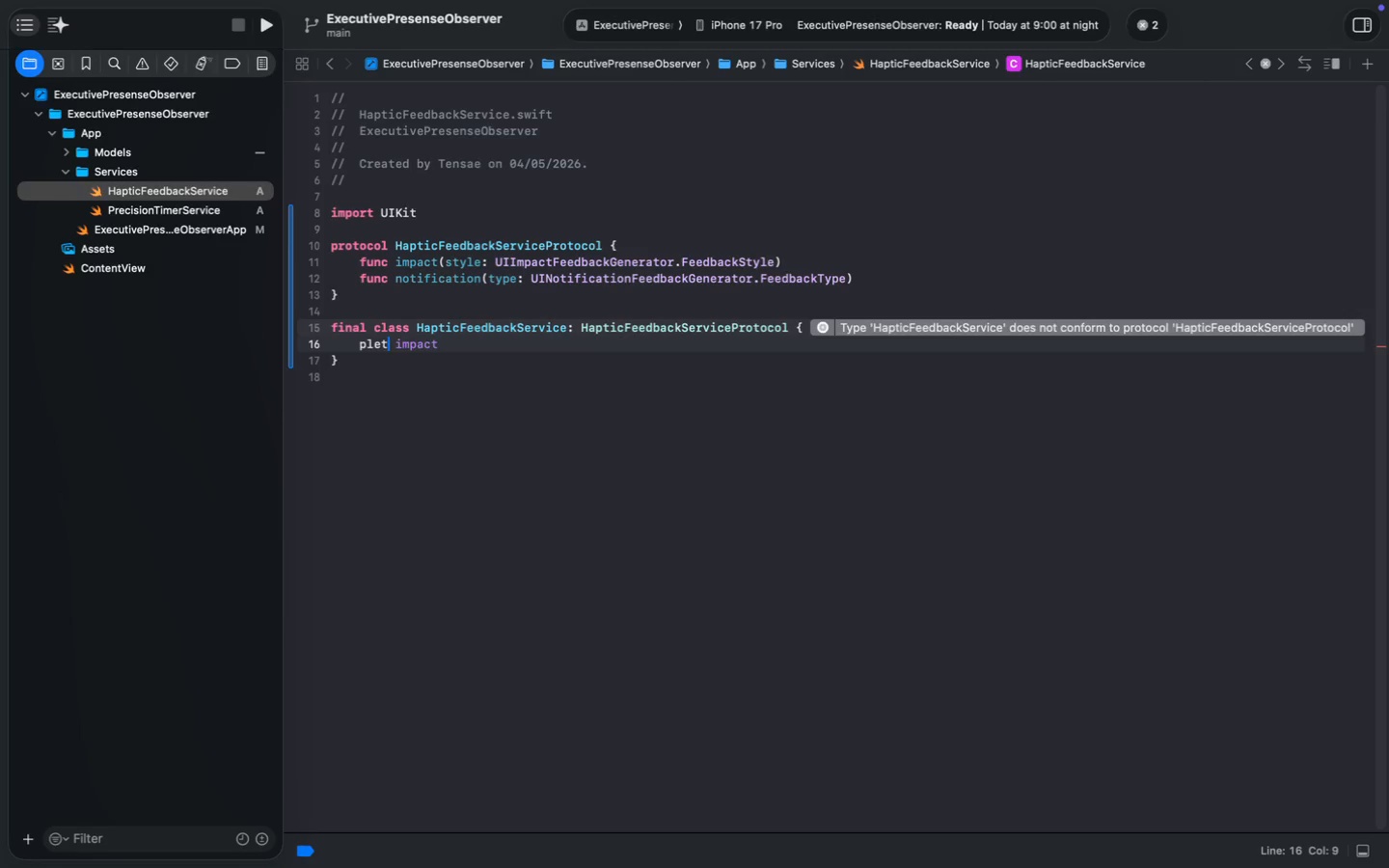 
key(ArrowLeft)
 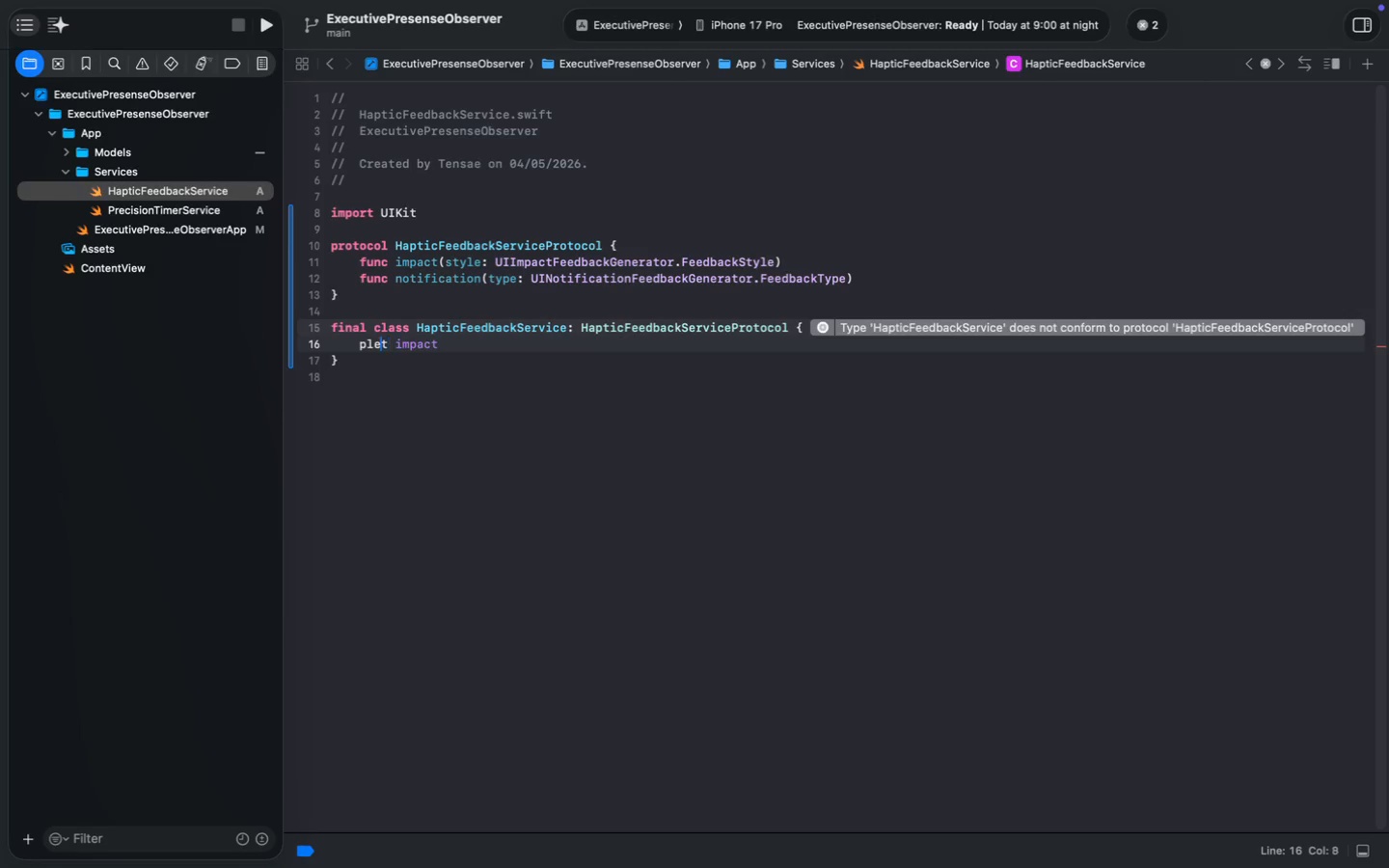 
key(ArrowLeft)
 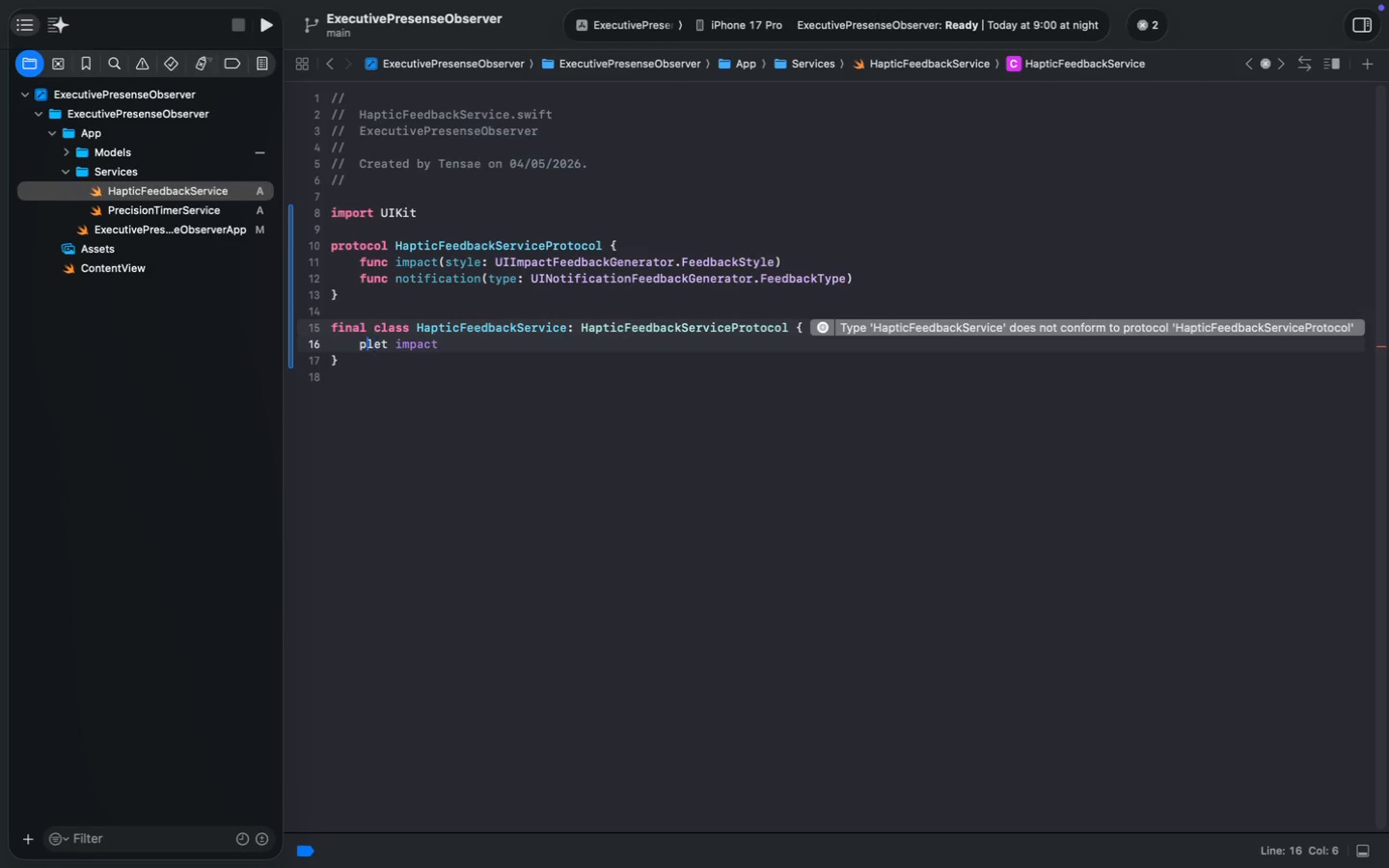 
key(ArrowLeft)
 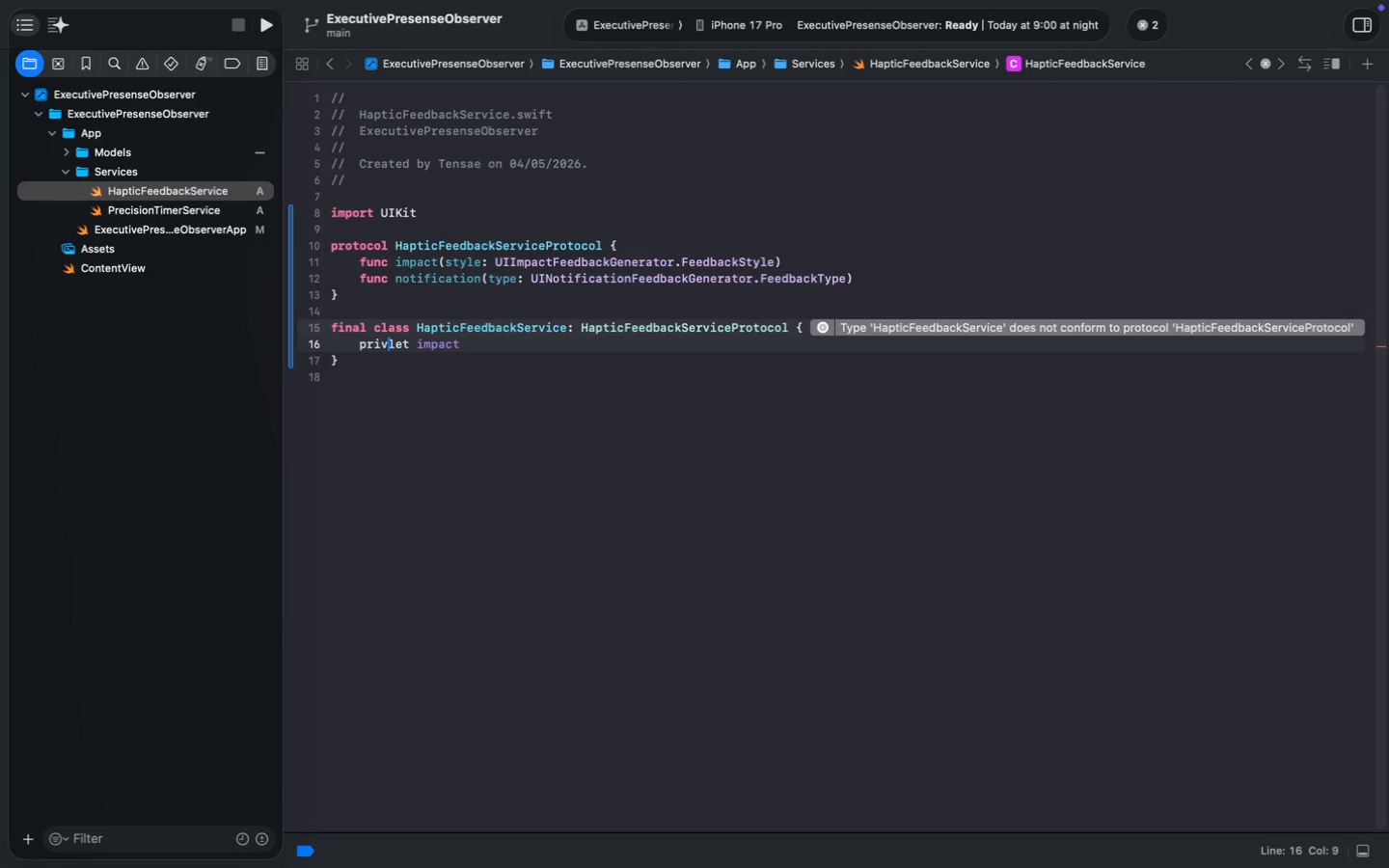 
type(rivte)
key(Backspace)
key(Backspace)
key(Backspace)
type(vate )
 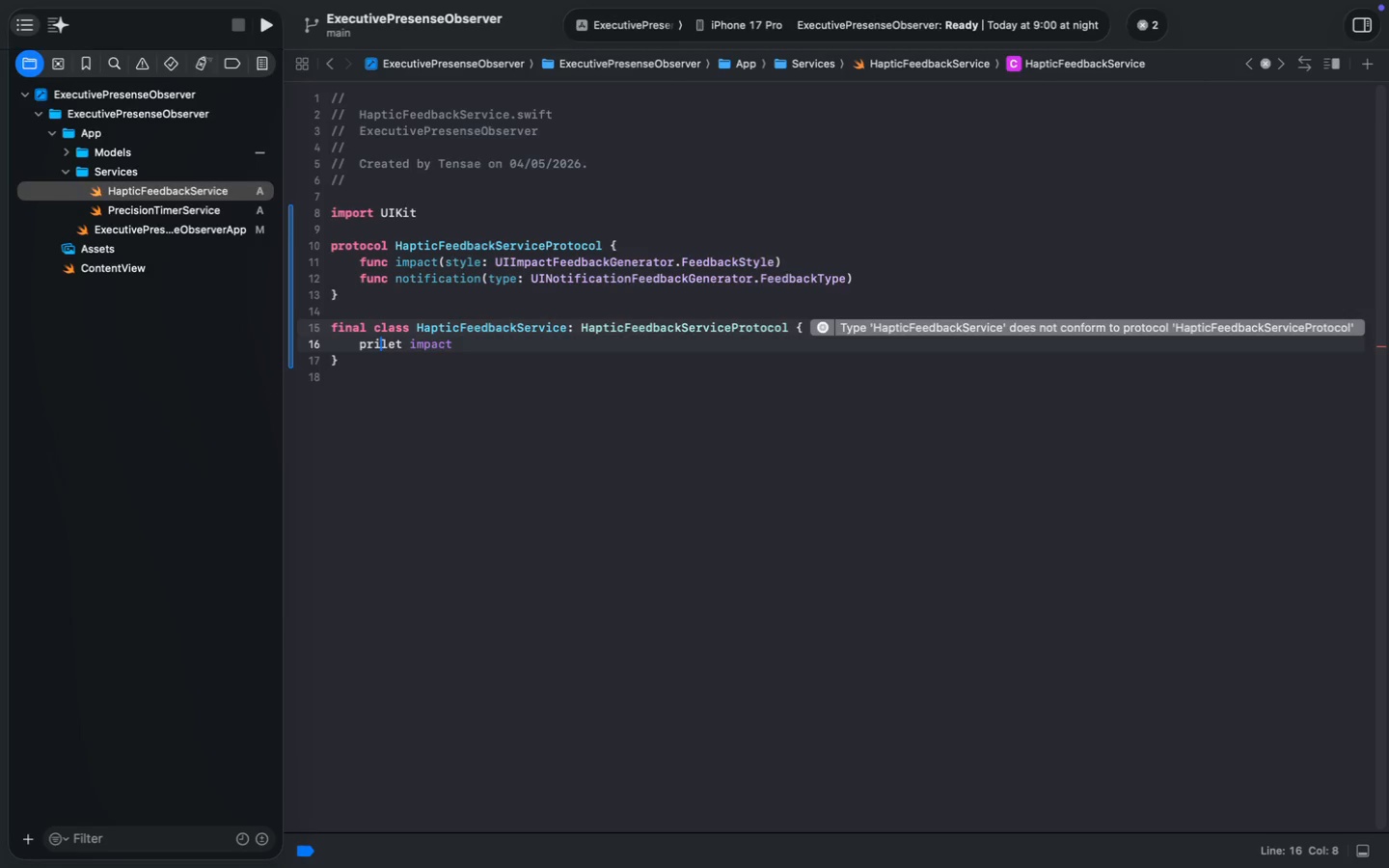 
key(Meta+MetaRight)
 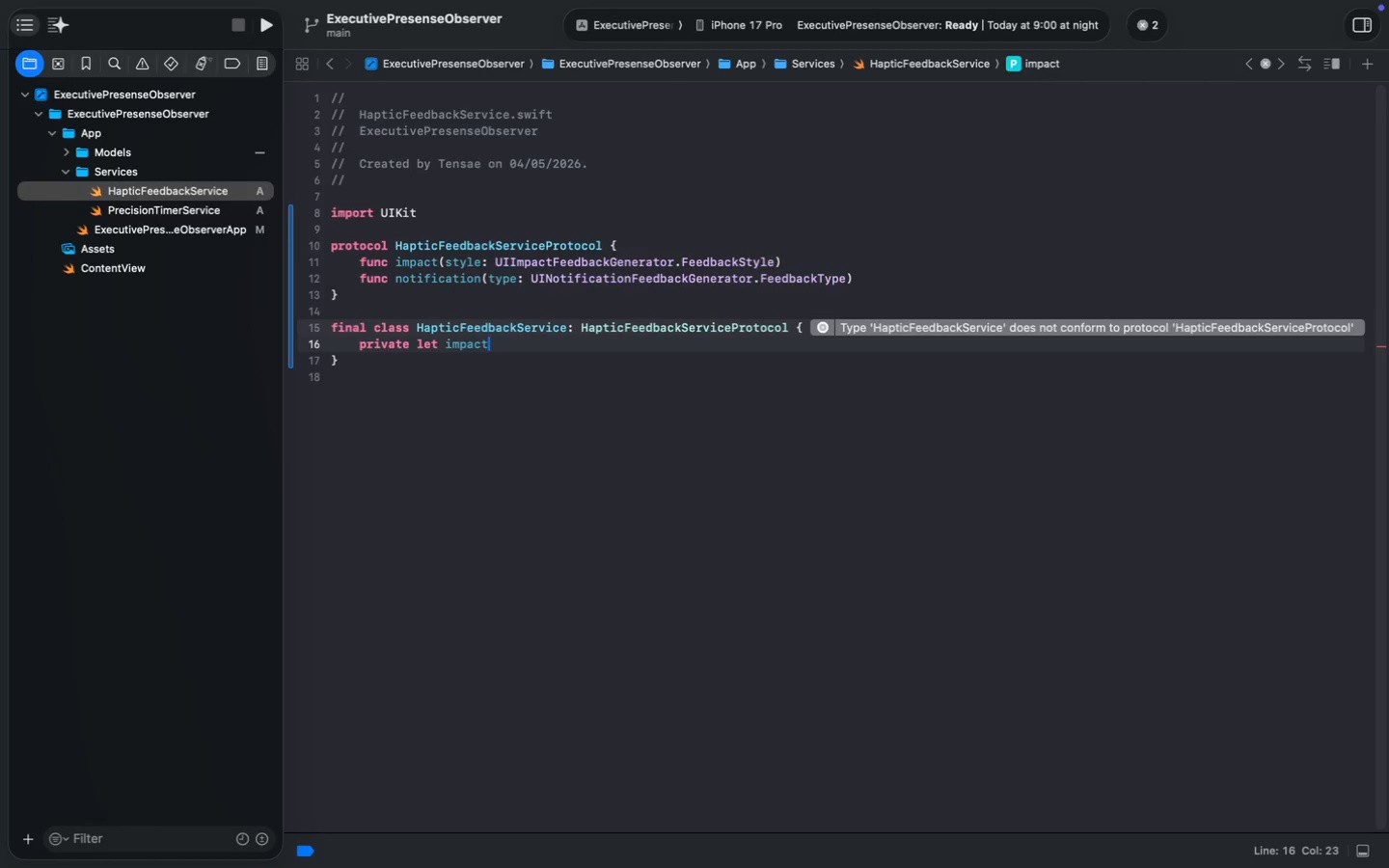 
key(Meta+ArrowRight)
 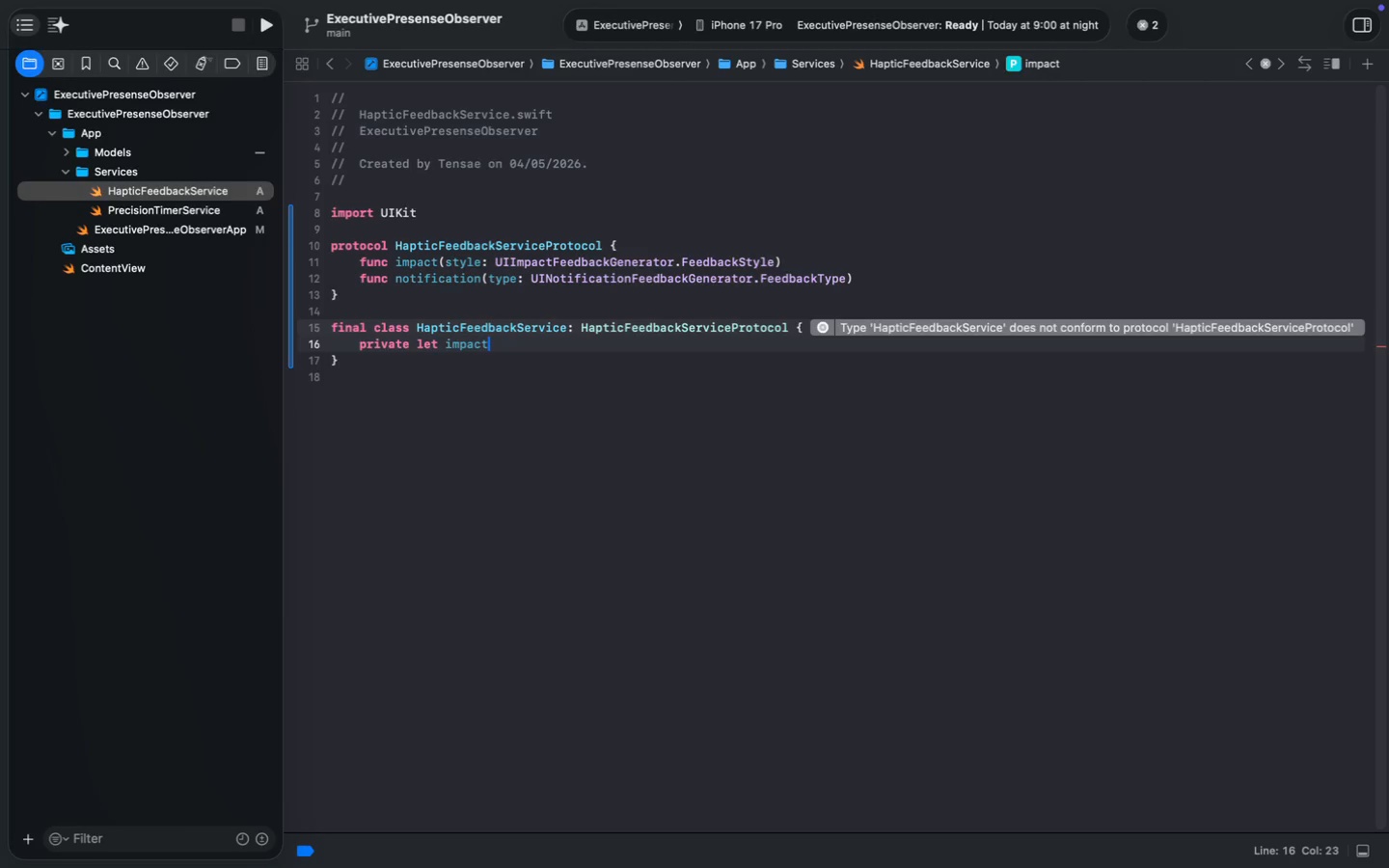 
type(Generator = I)
key(Backspace)
type(UIImpa)
key(Tab)
type((sty)
key(Tab)
type(.me)
 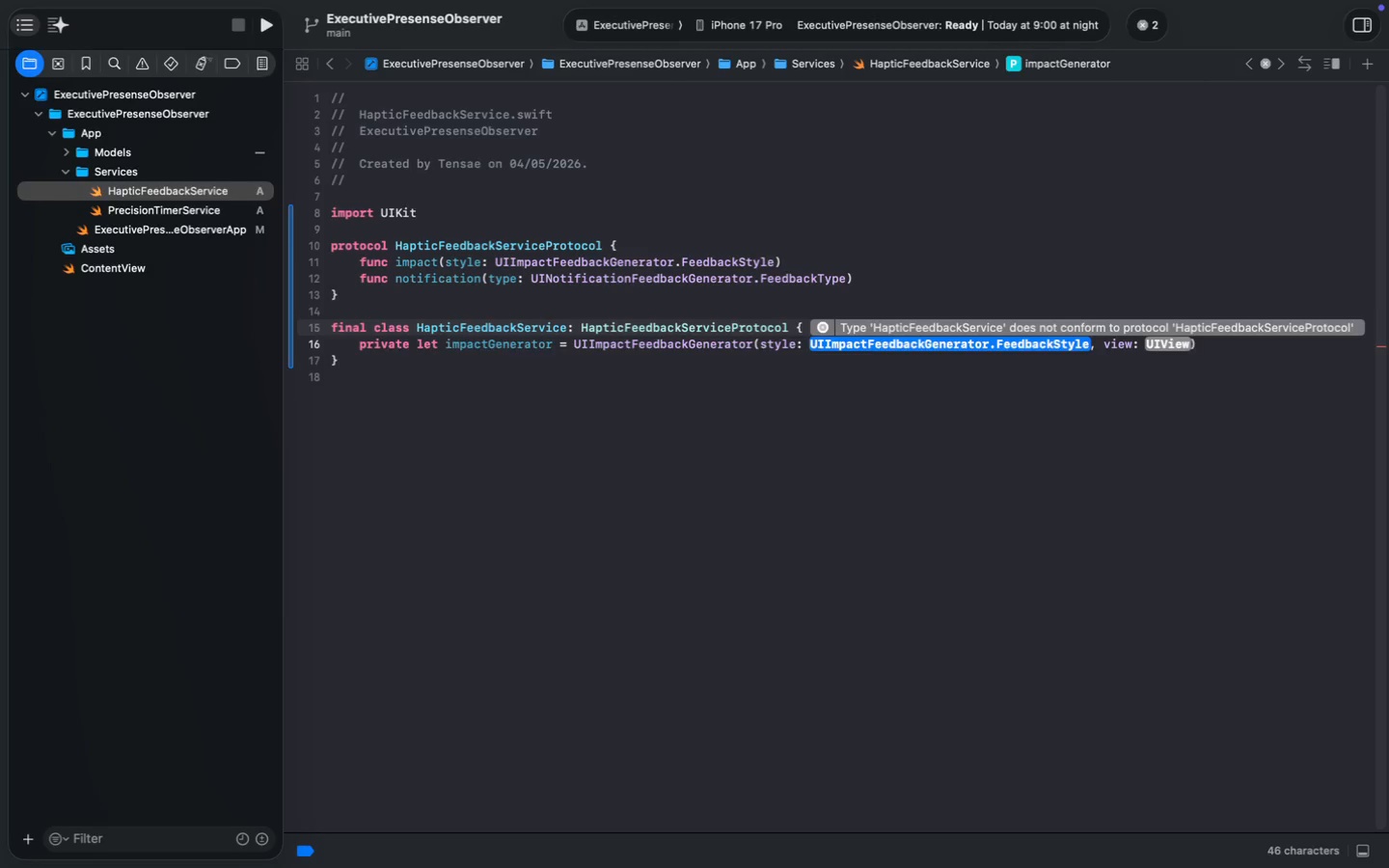 
key(Enter)
 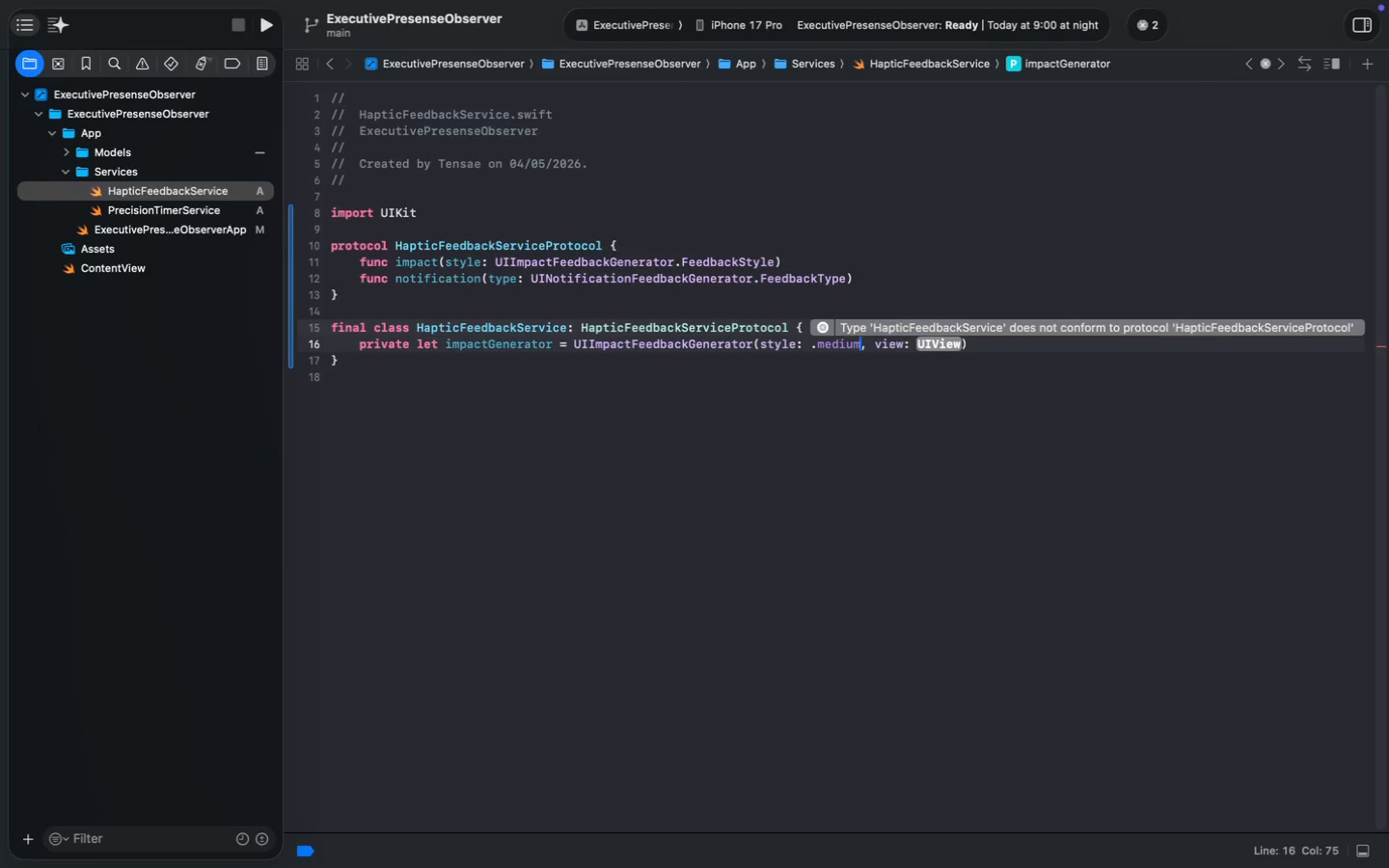 
key(Shift+ArrowRight)
 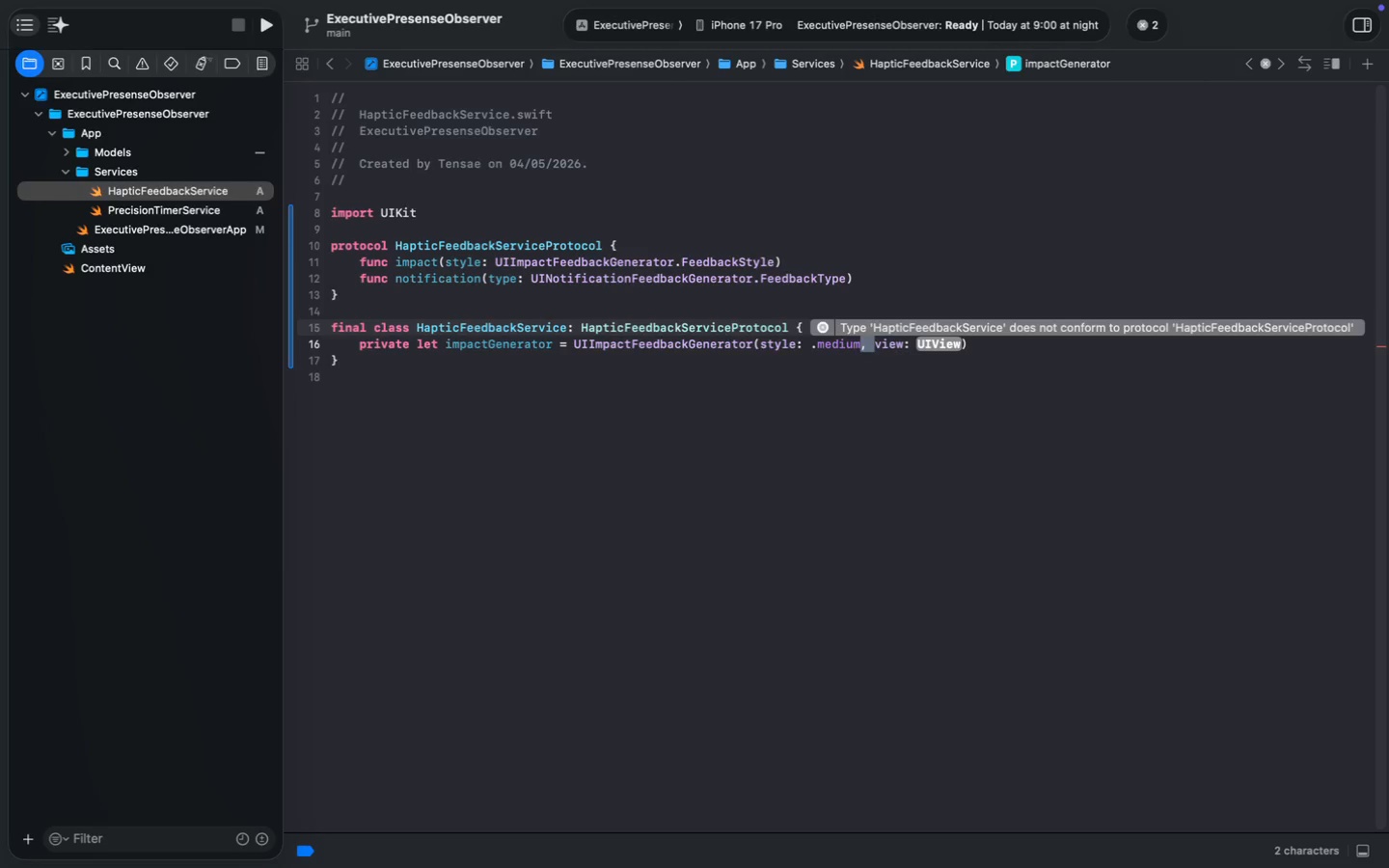 
key(Shift+ArrowRight)
 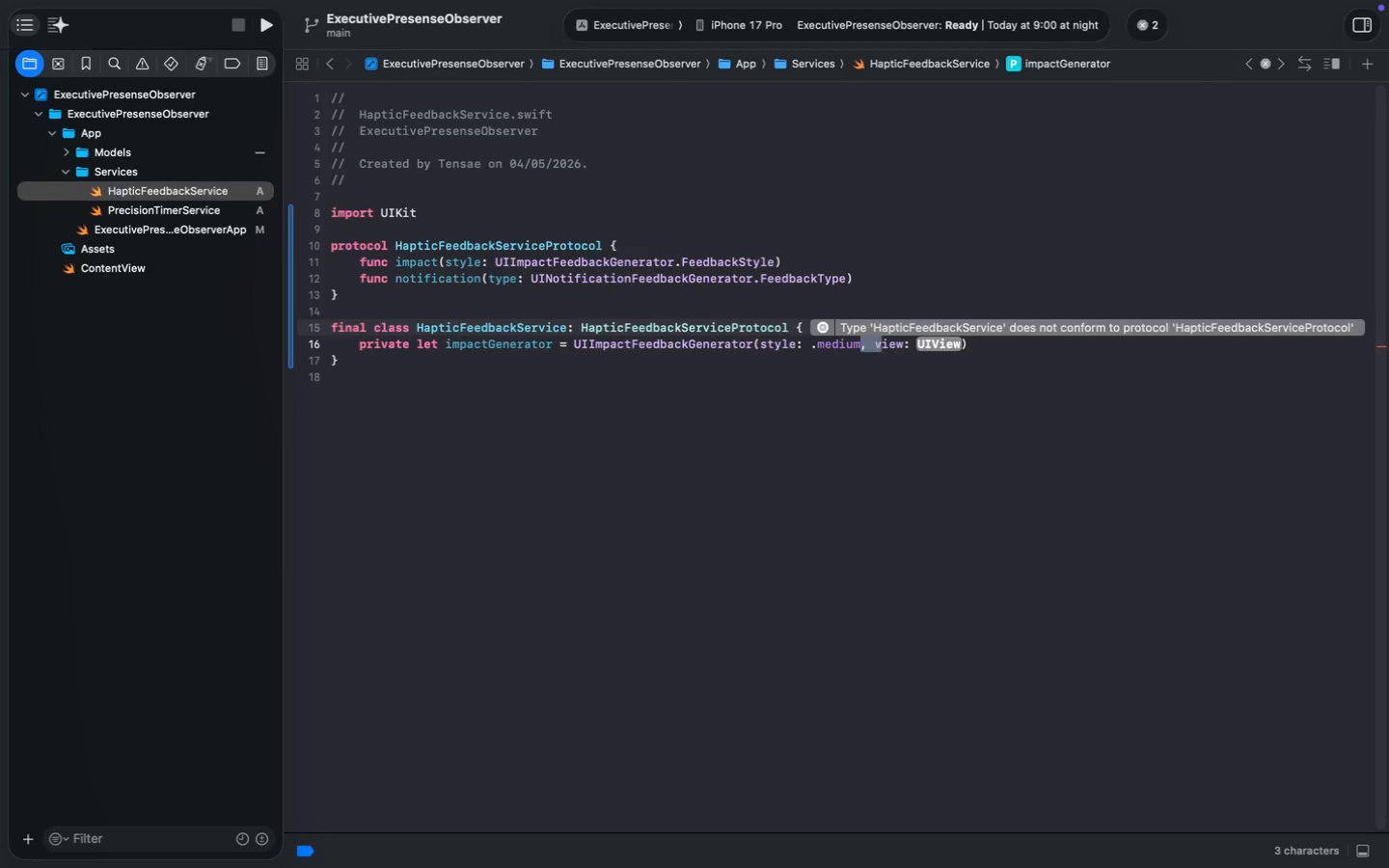 
key(Shift+ArrowRight)
 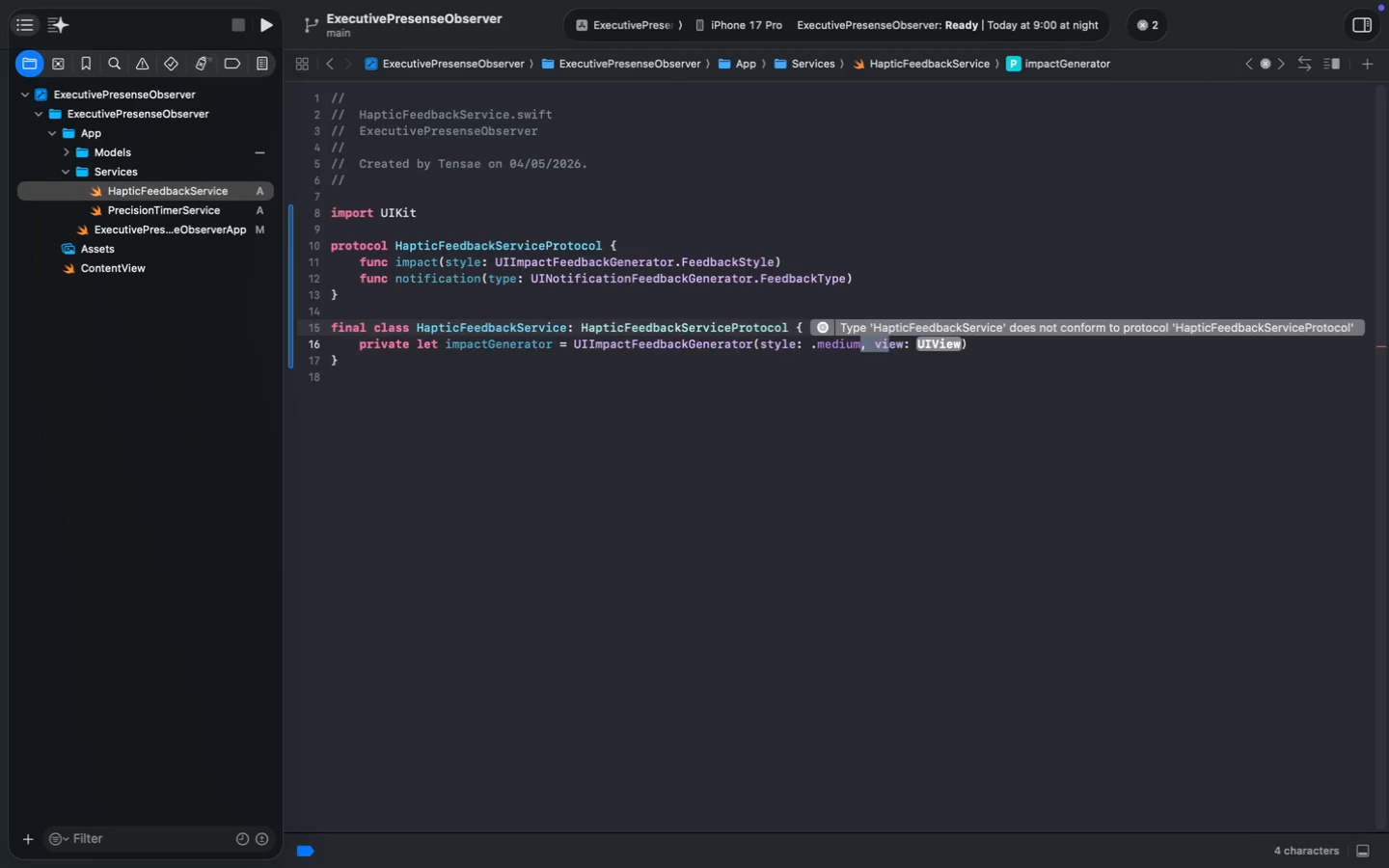 
key(Shift+ArrowRight)
 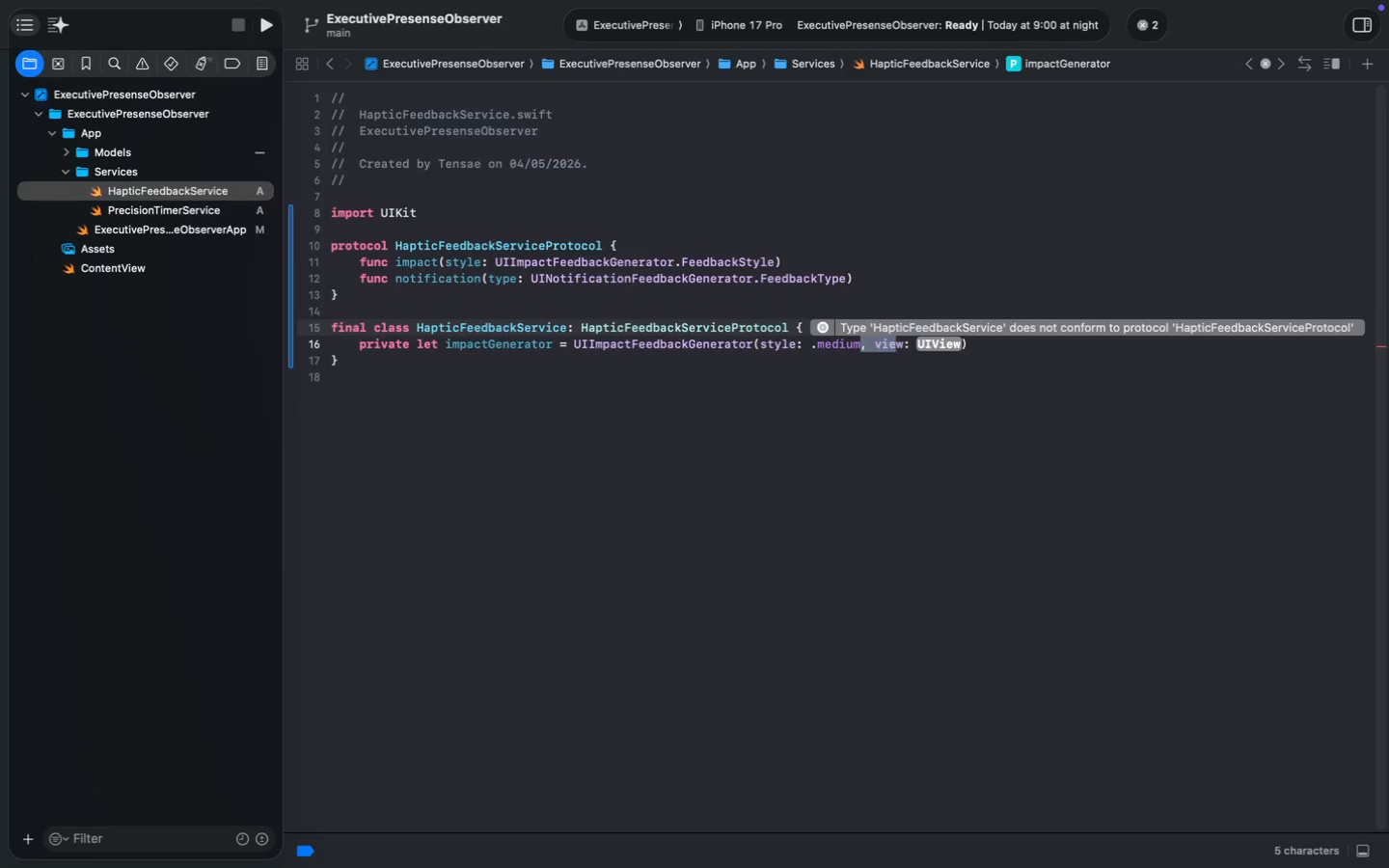 
key(Shift+ArrowRight)
 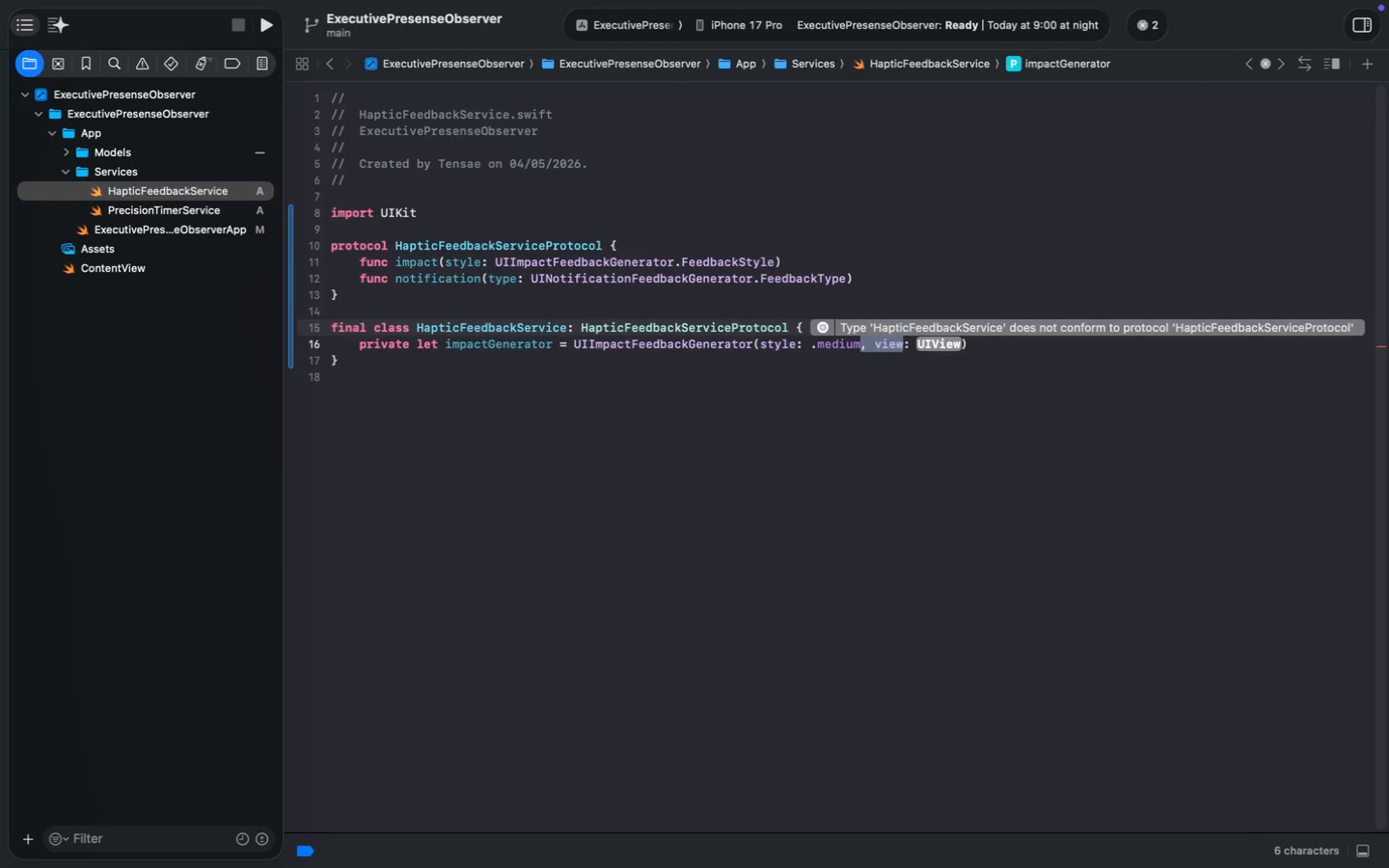 
key(Shift+ArrowRight)
 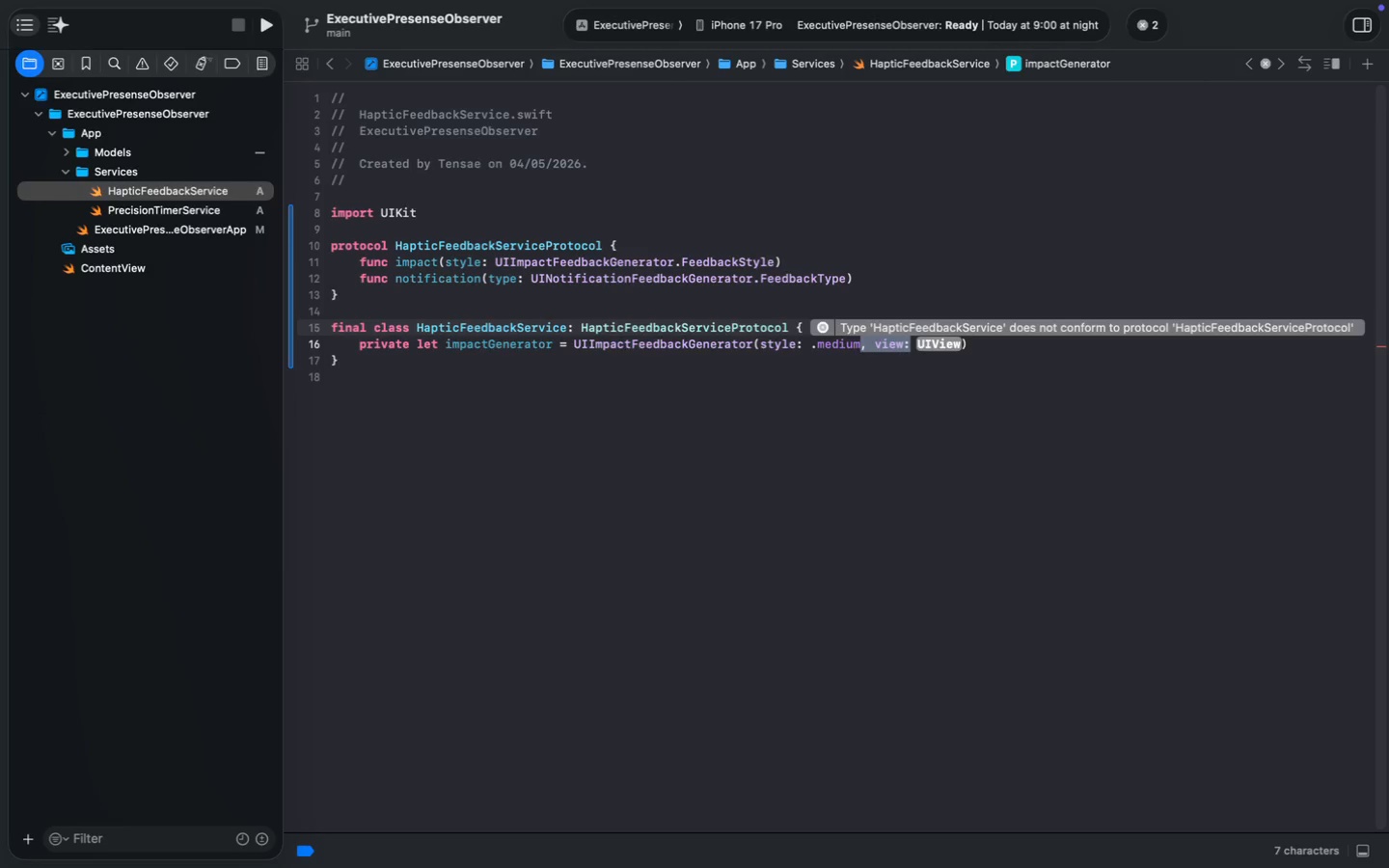 
key(Shift+ArrowRight)
 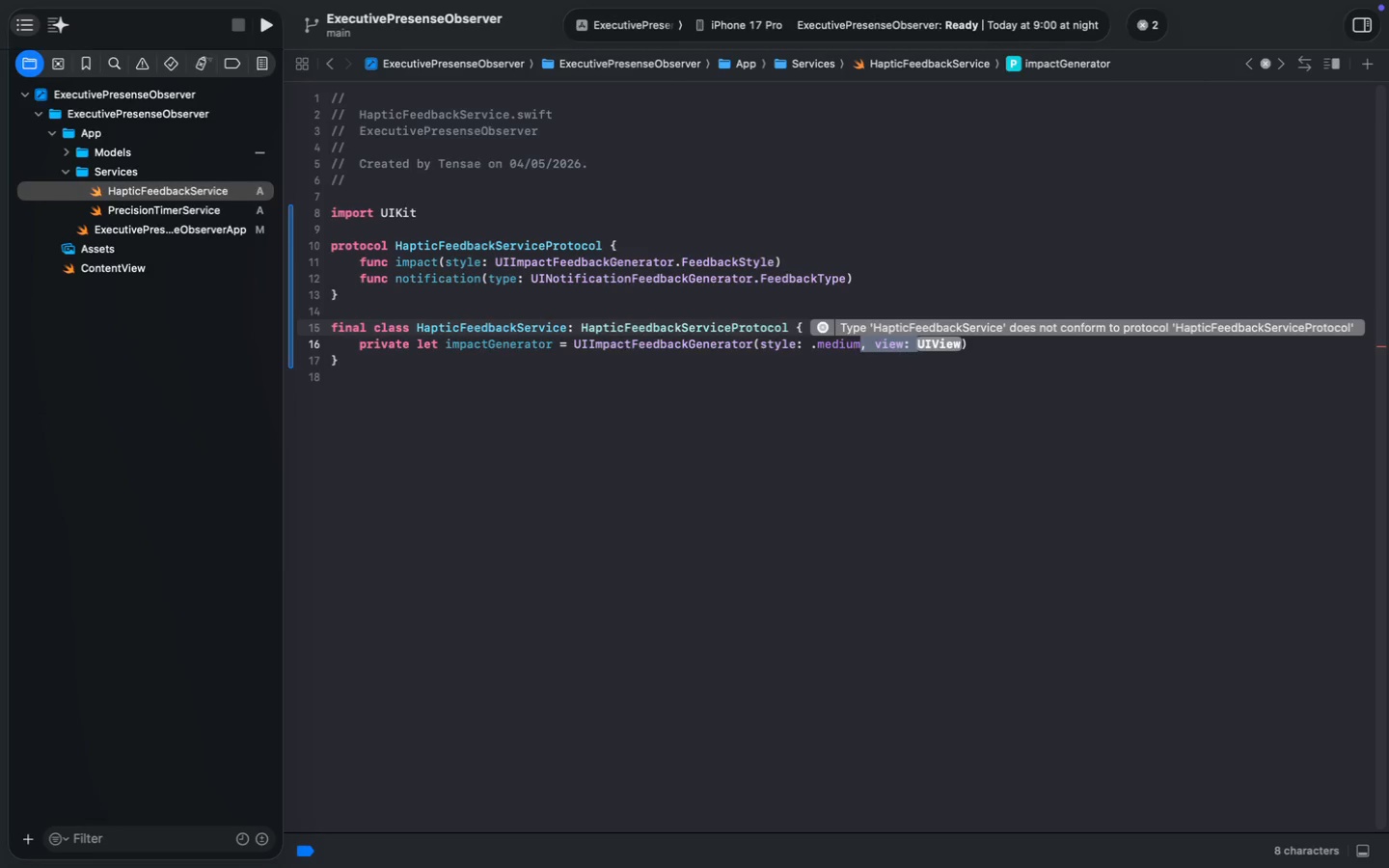 
key(Shift+ArrowRight)
 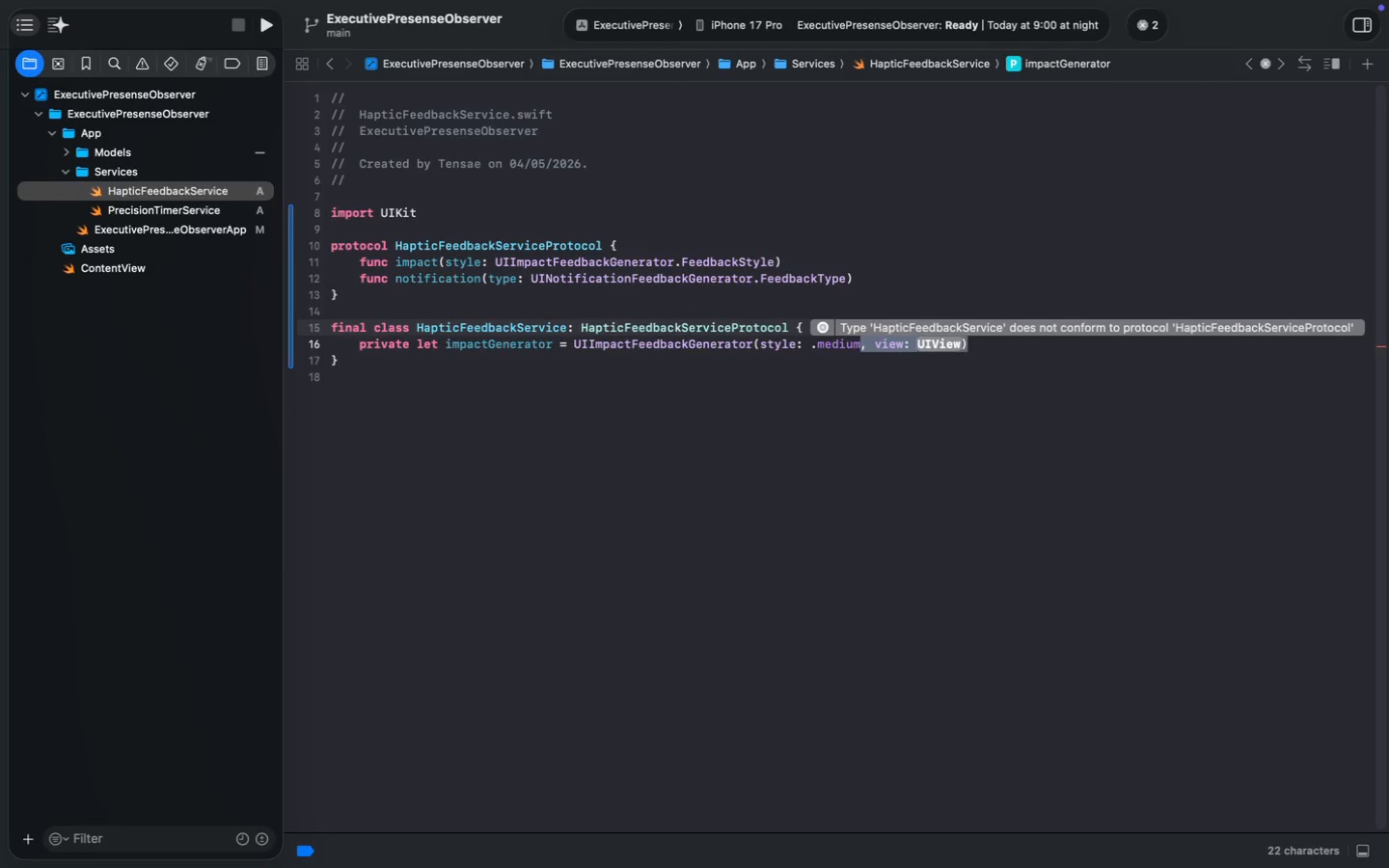 
key(Shift+ArrowRight)
 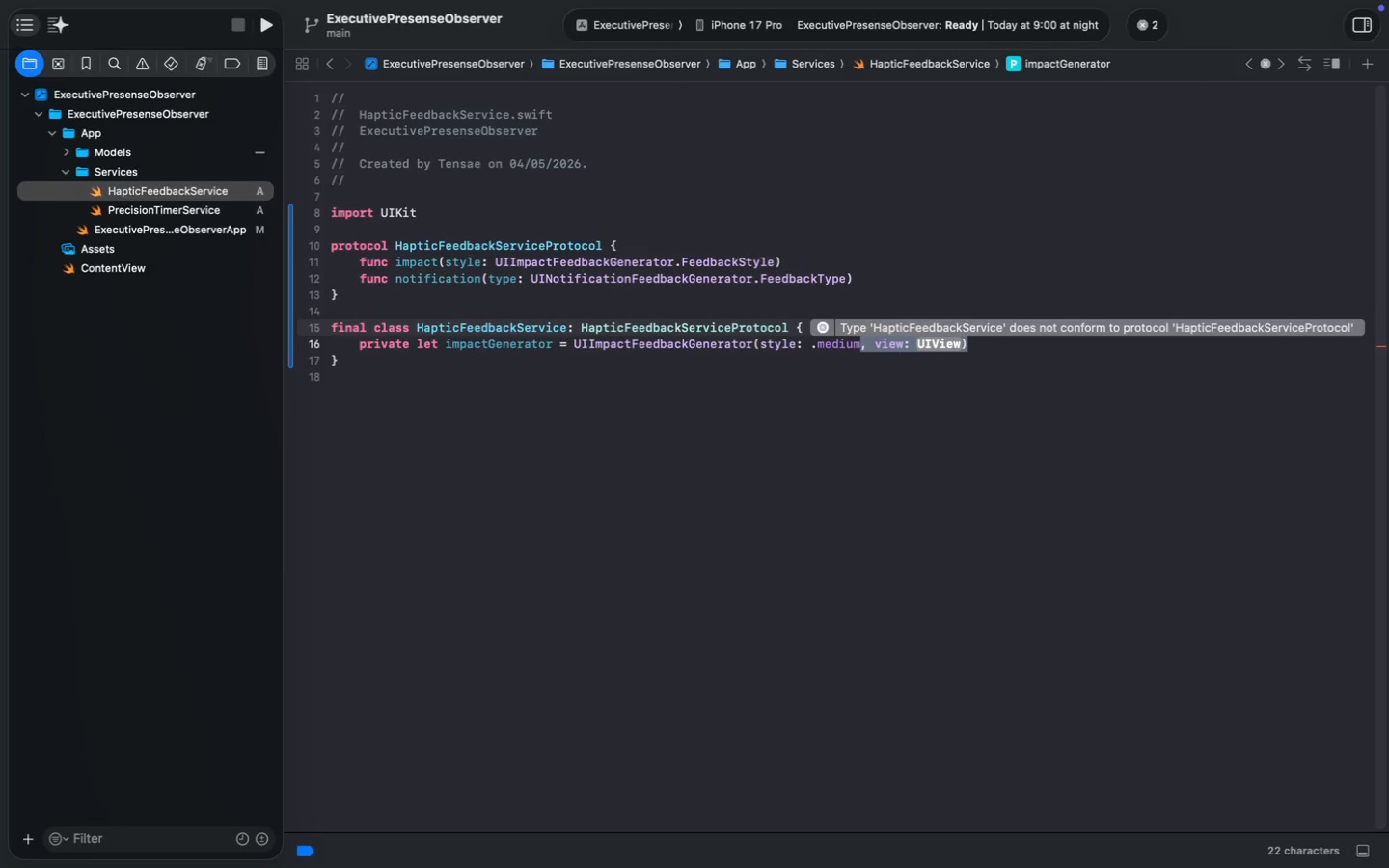 
key(Shift+ArrowRight)
 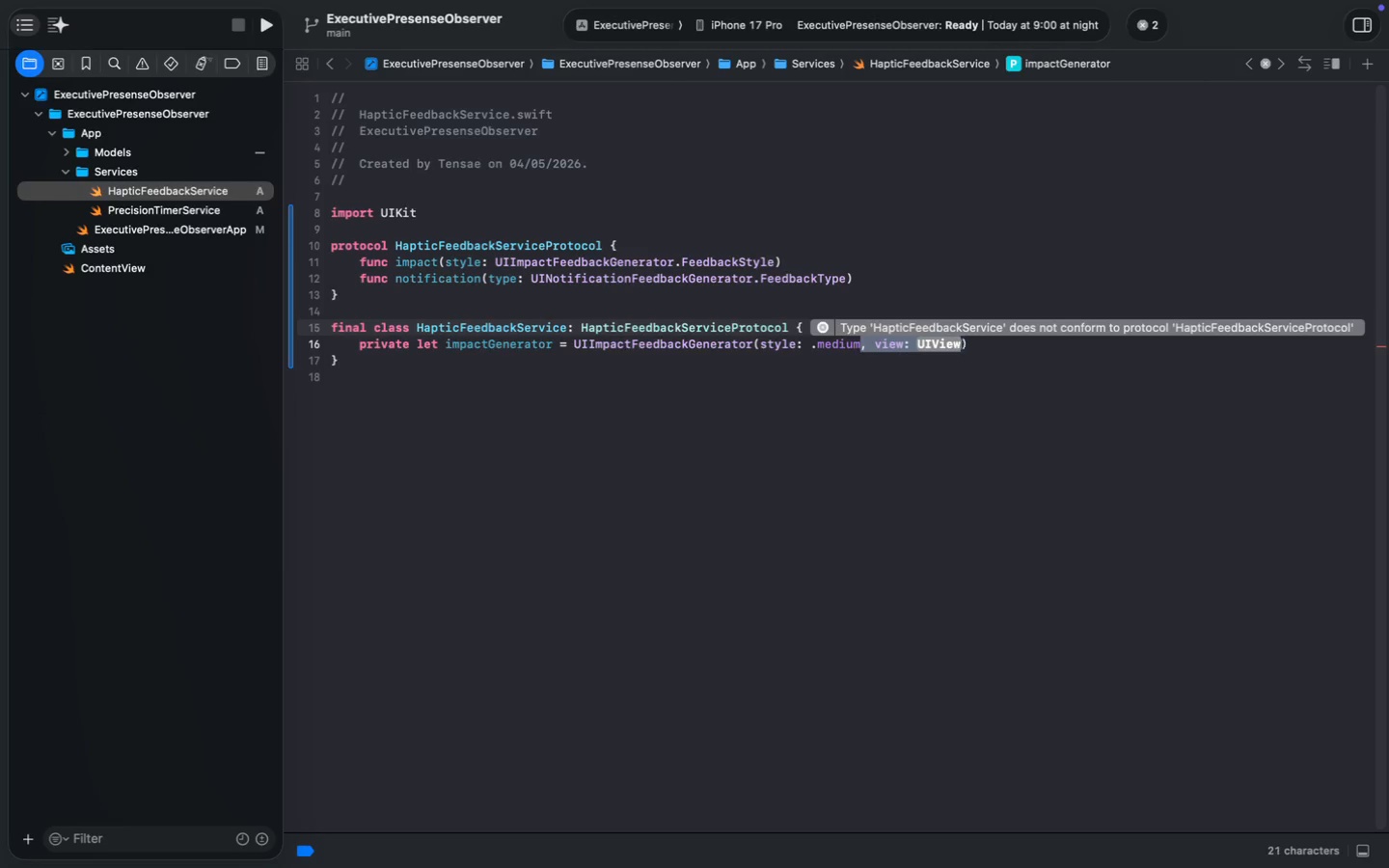 
key(Shift+ArrowLeft)
 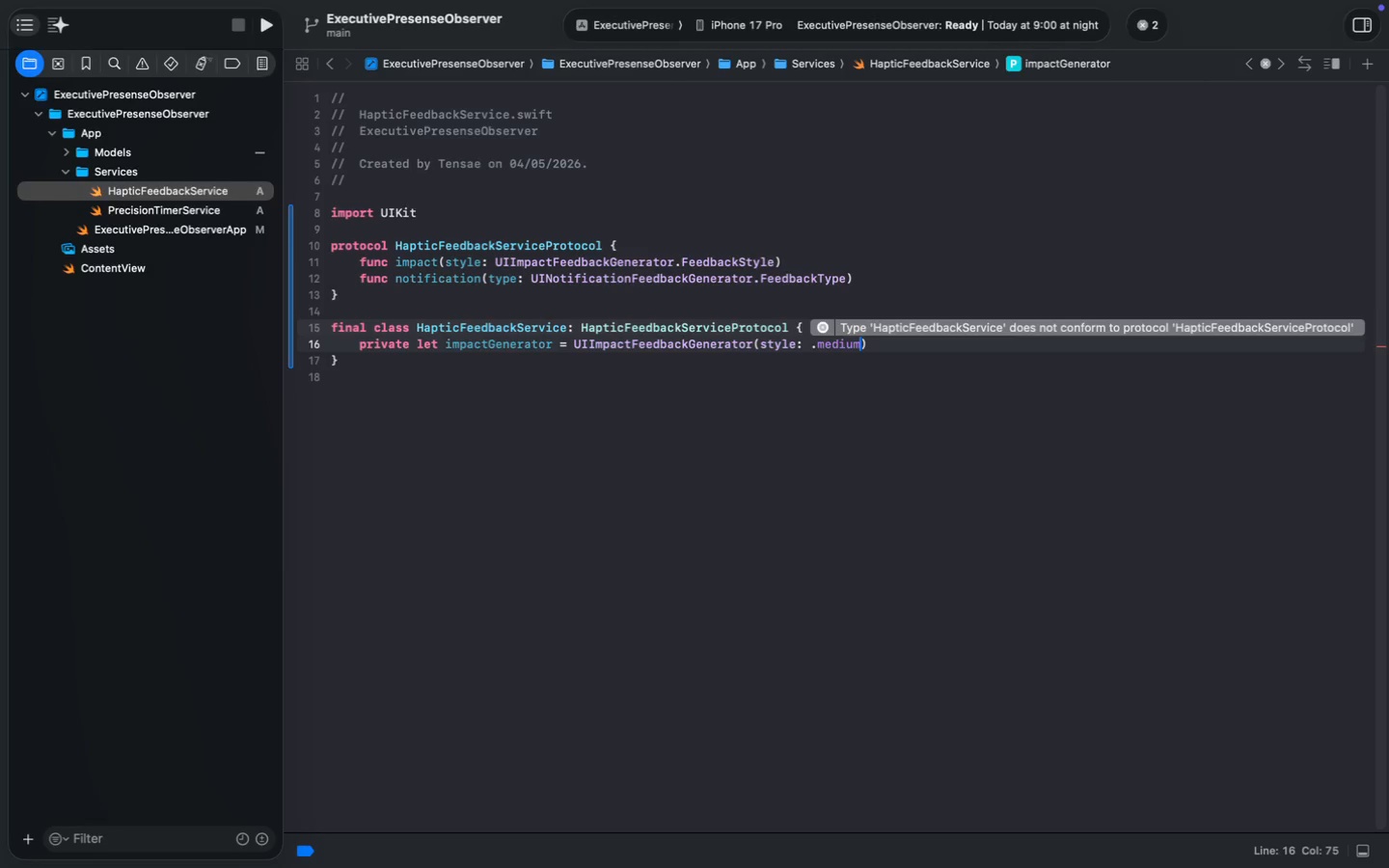 
key(Backspace)
 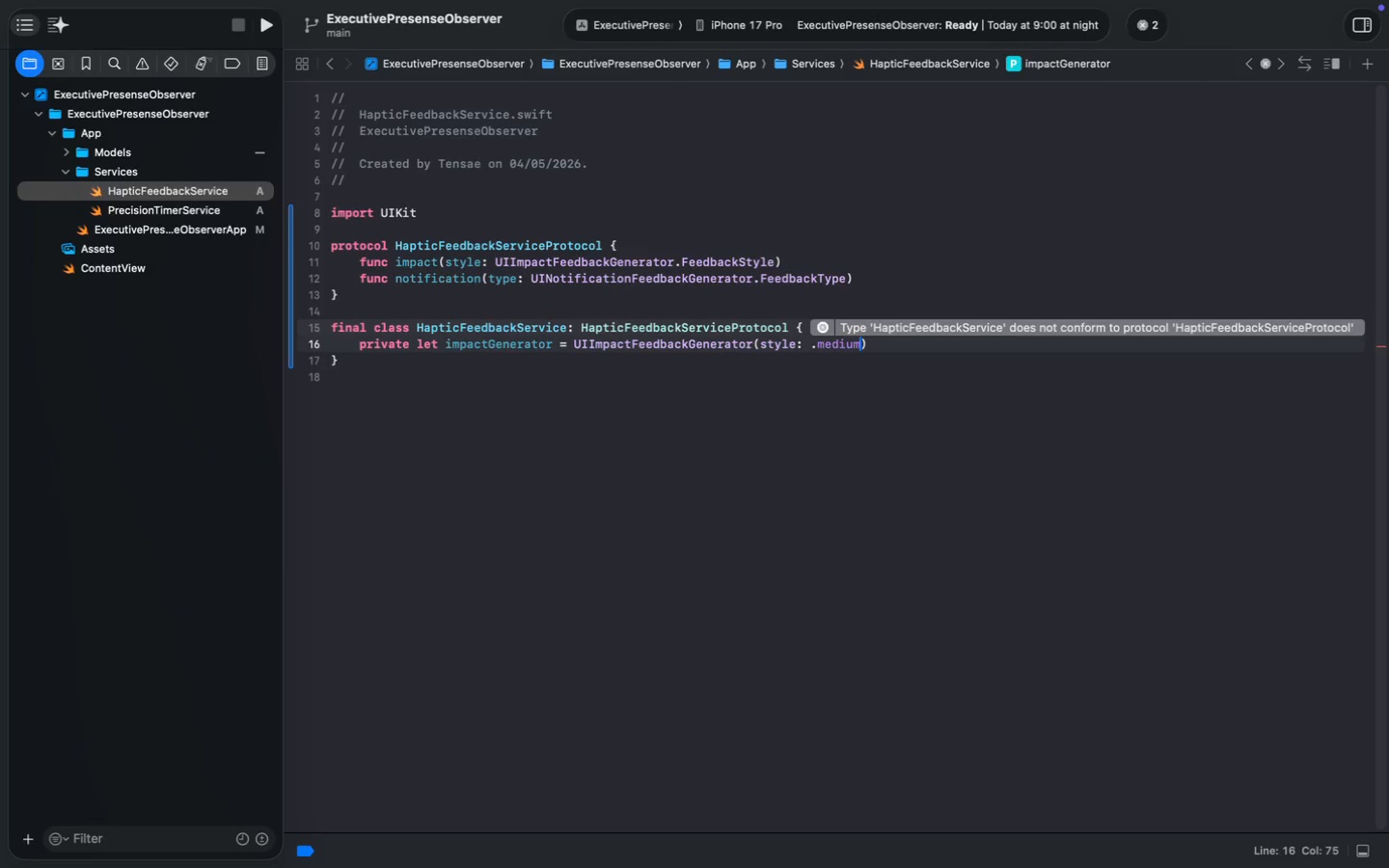 
key(ArrowRight)
 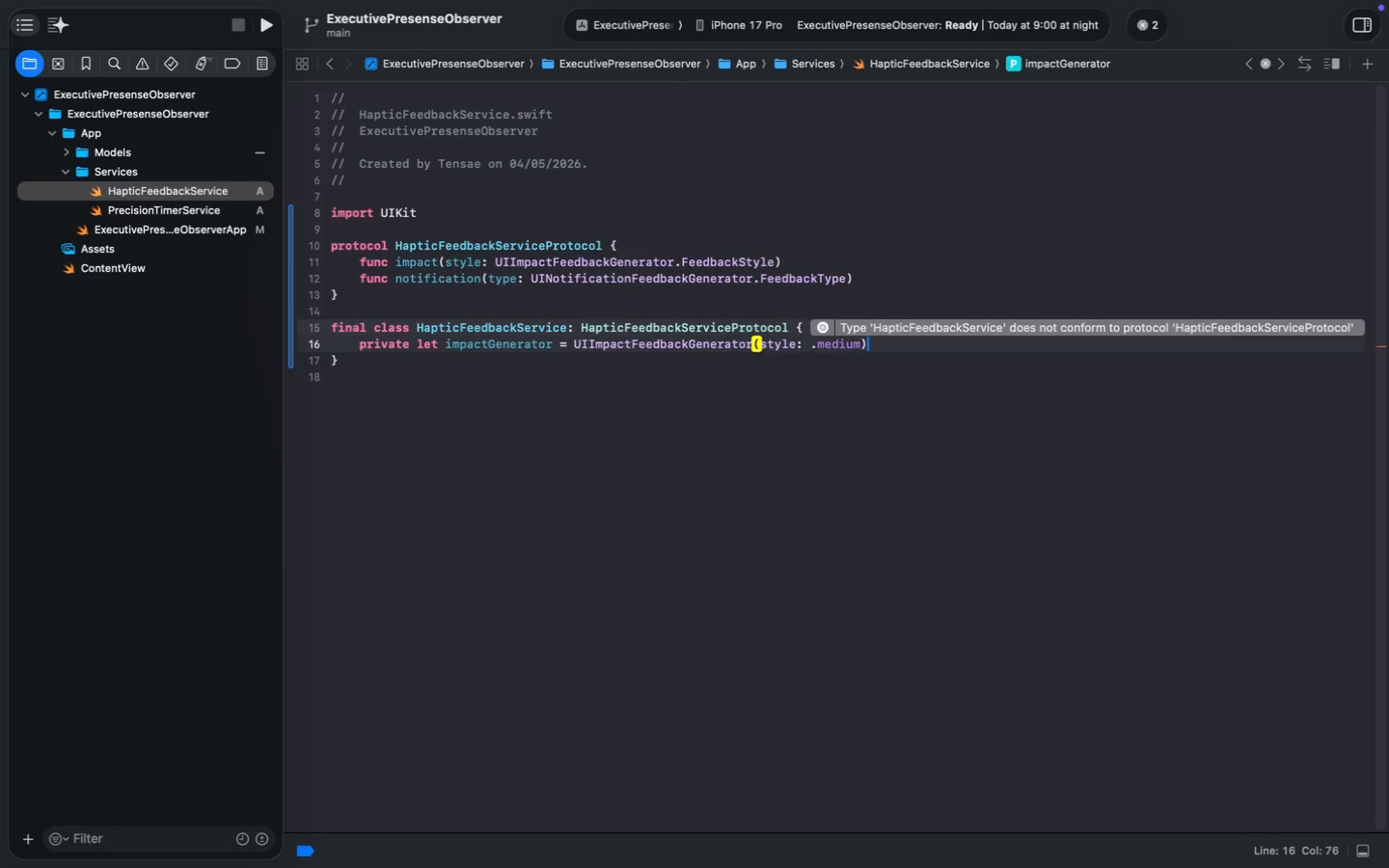 
key(Enter)
 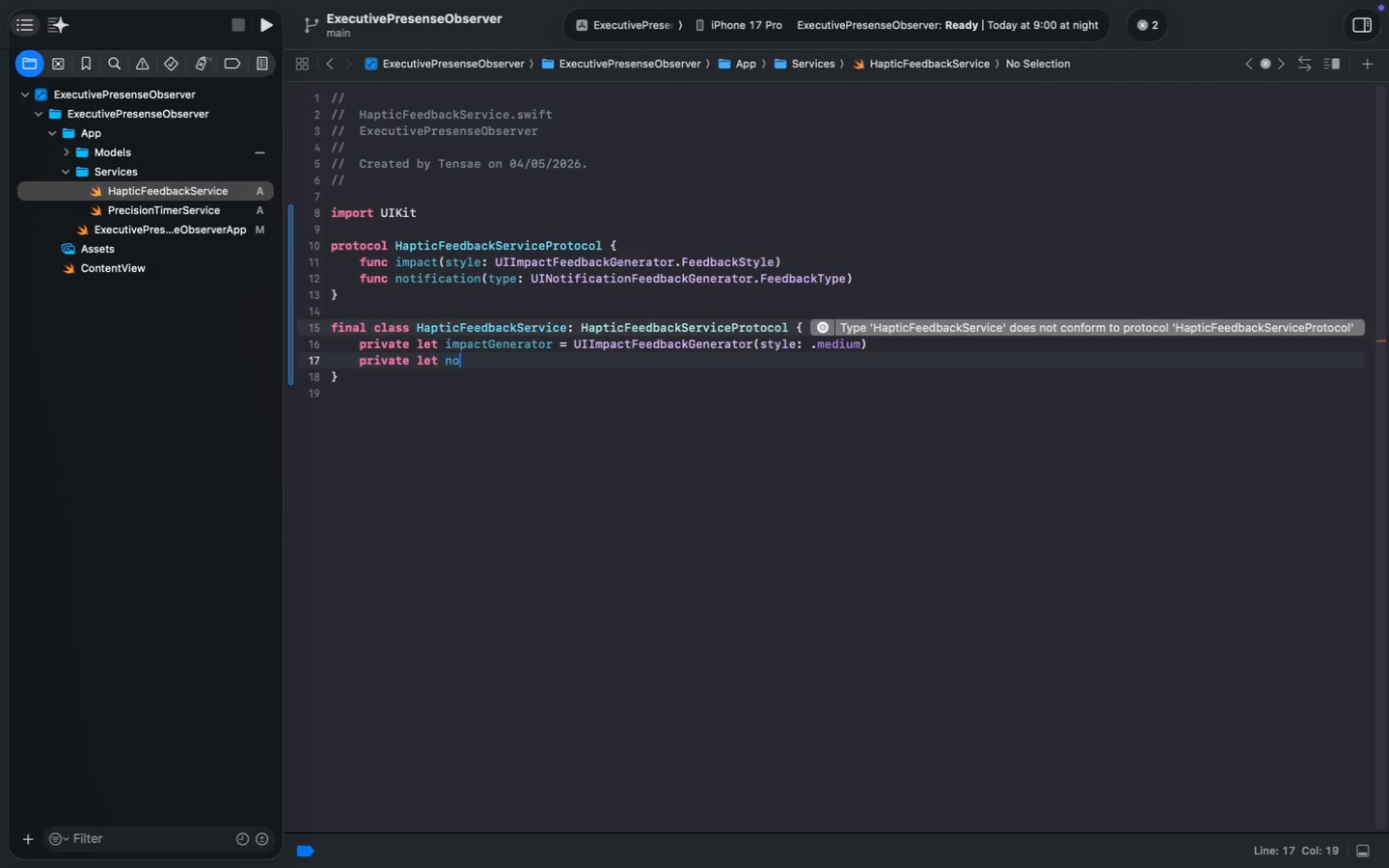 
type(private let notificationGenerator = UINoti)
key(Tab)
type(())
 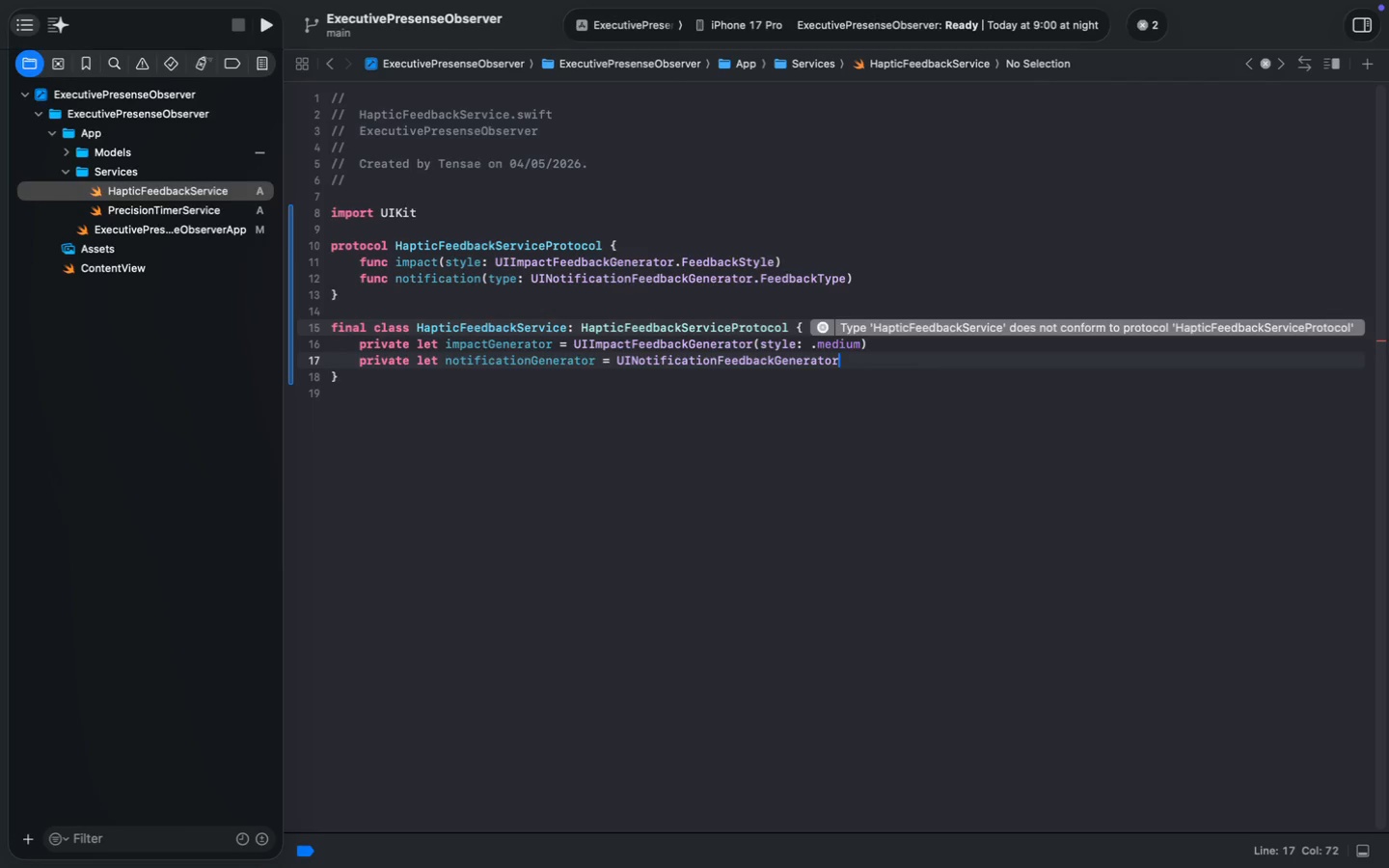 
key(ArrowRight)
 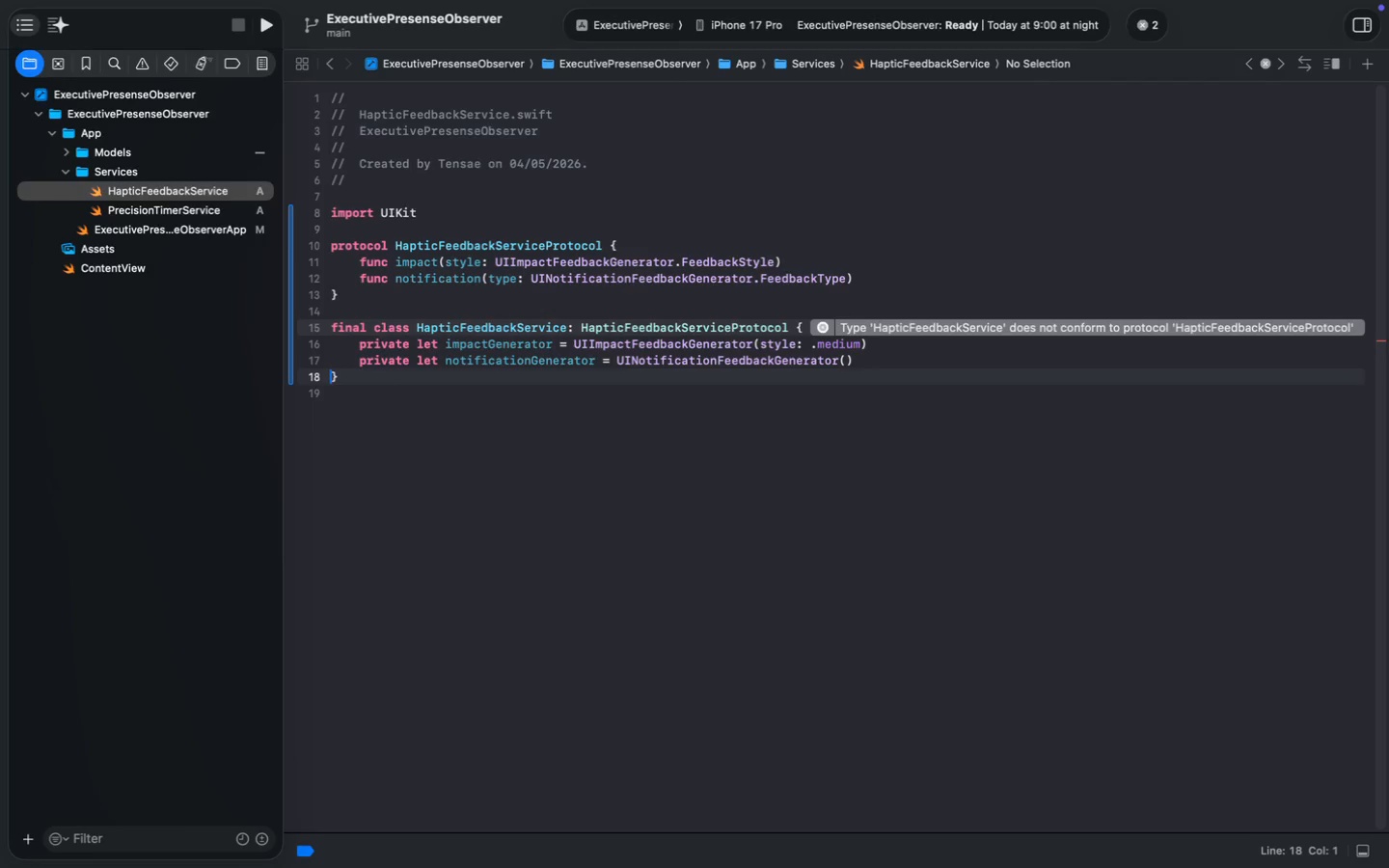 
key(ArrowLeft)
 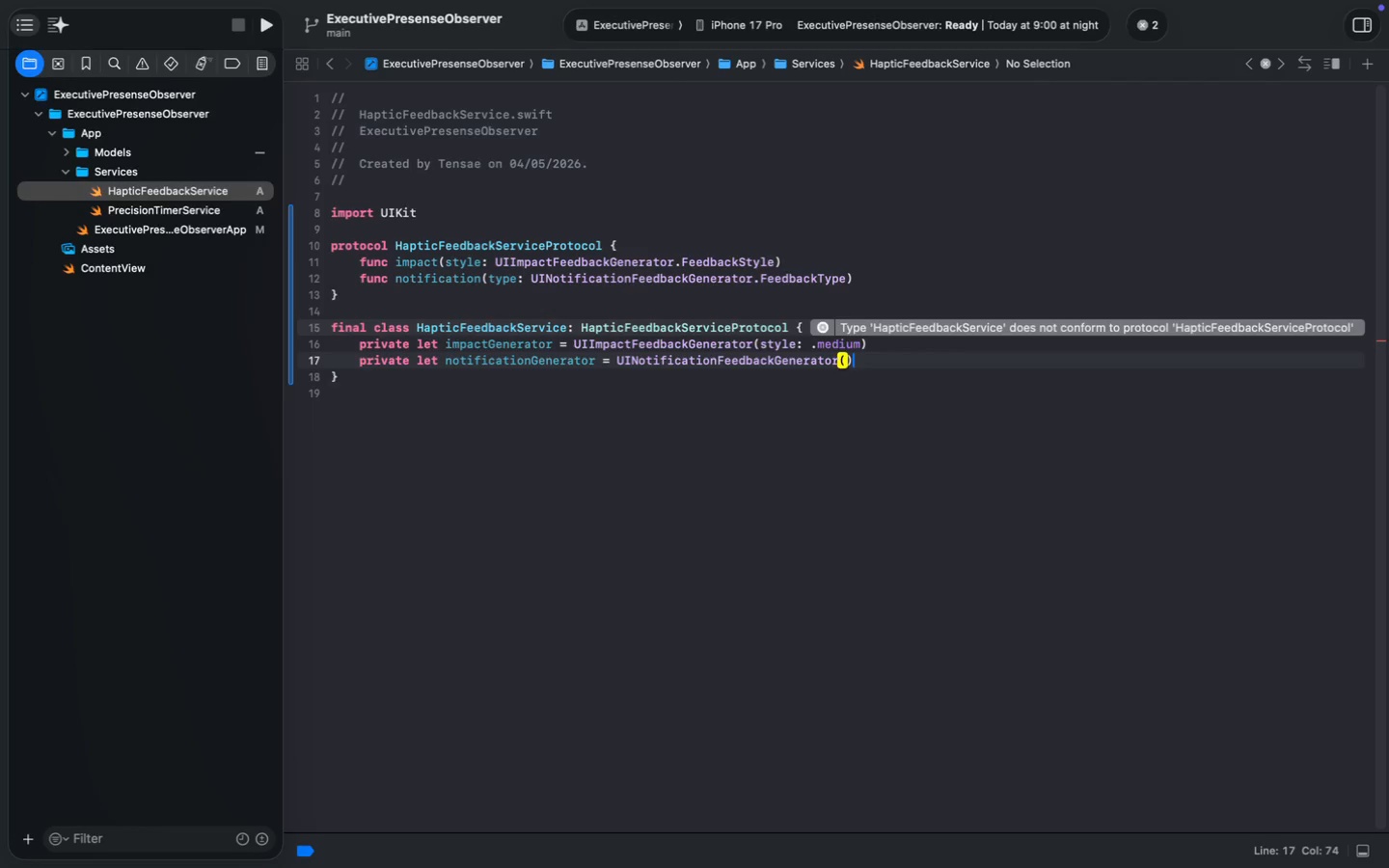 
key(Enter)
 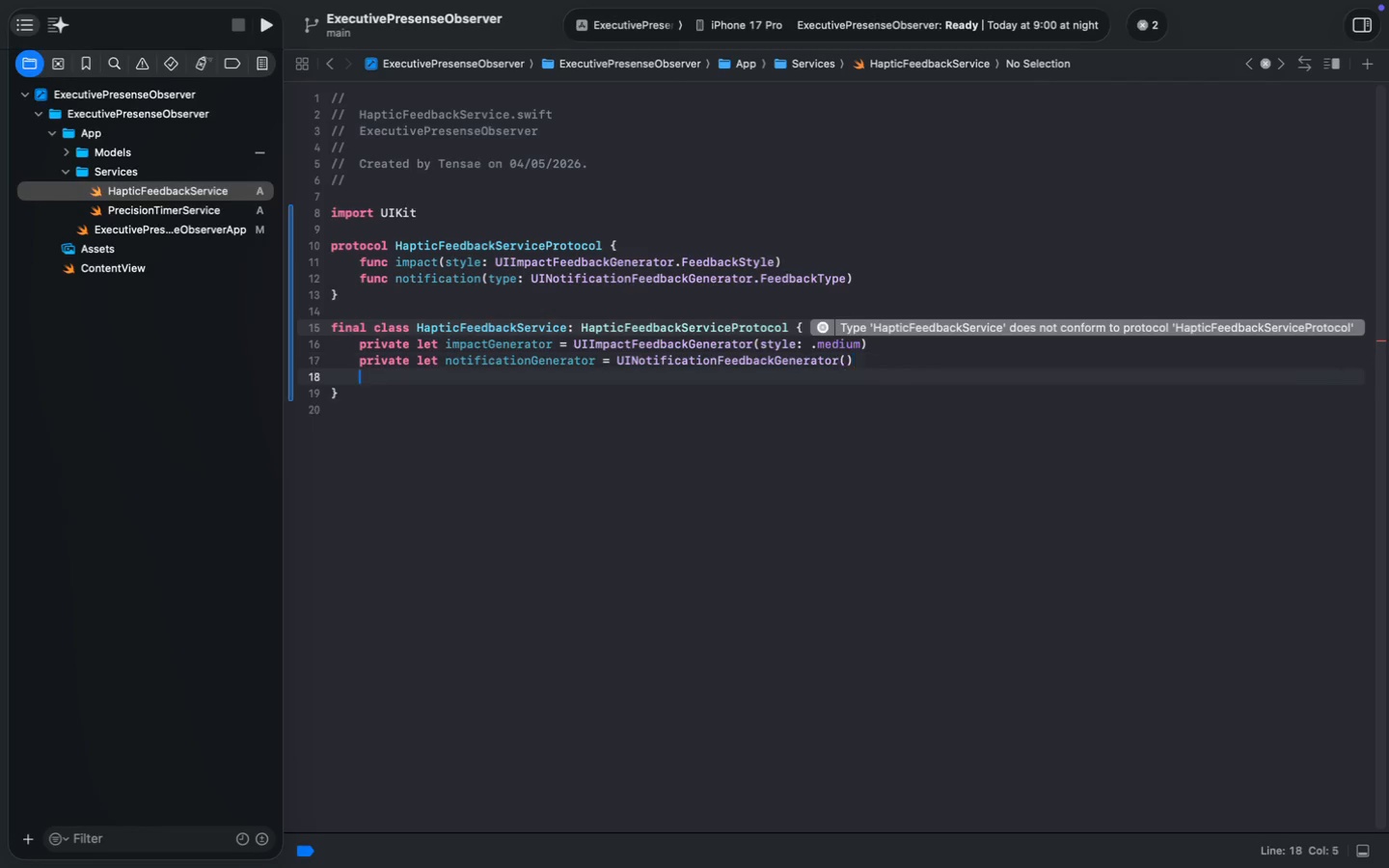 
key(Enter)
 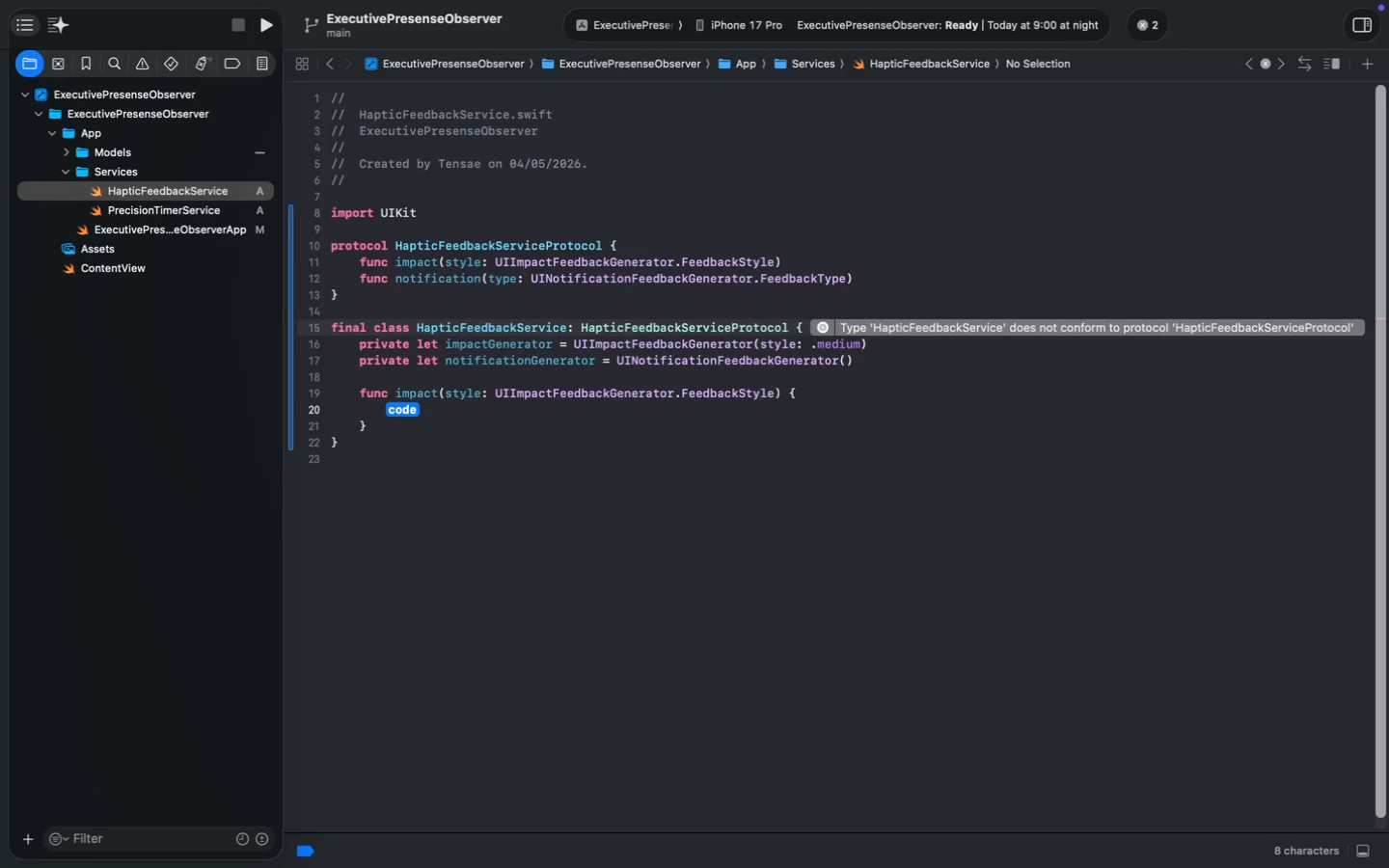 
type(func m)
key(Backspace)
type(ima)
key(Backspace)
type(pact)
key(Tab)
 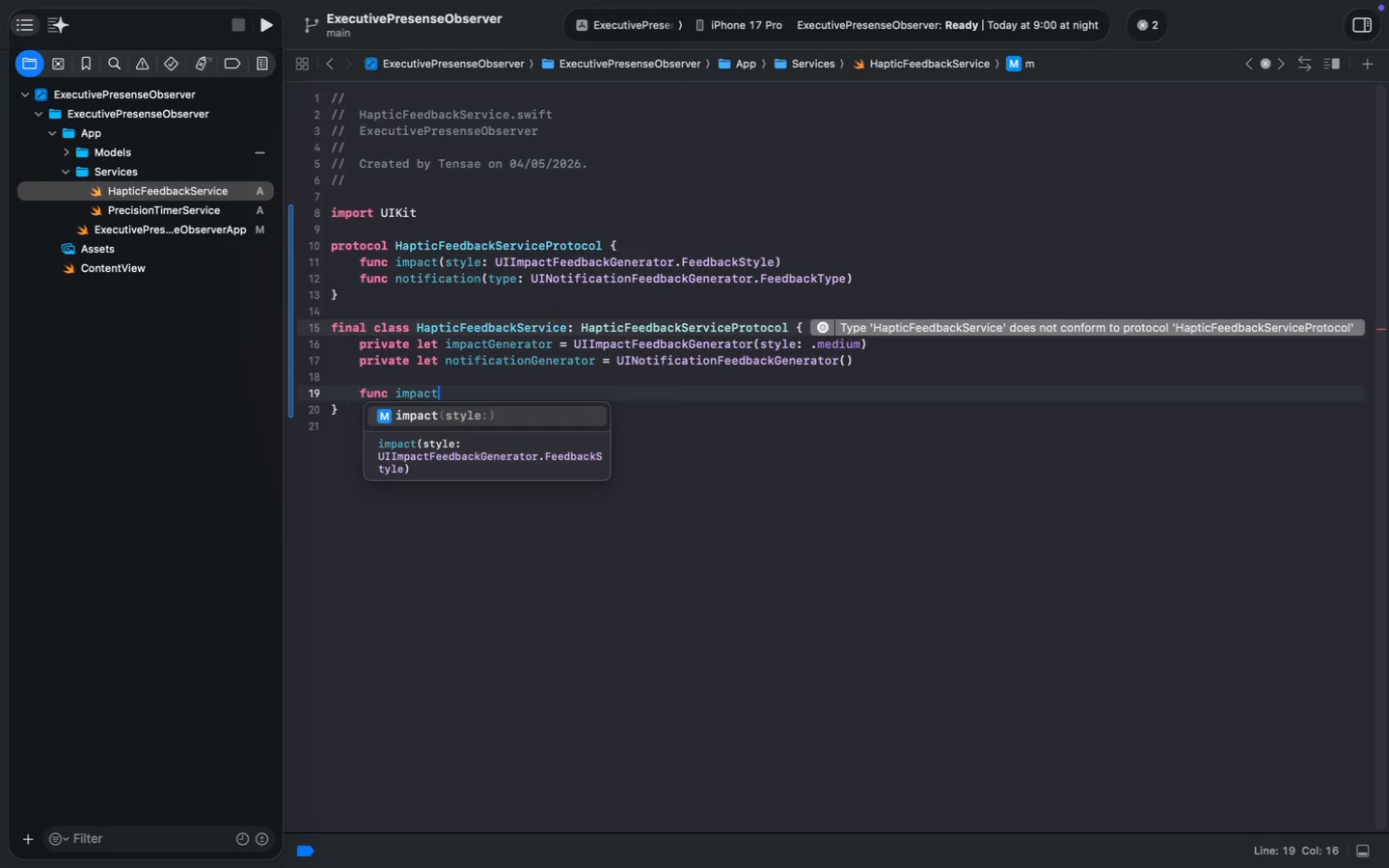 
wait(5.36)
 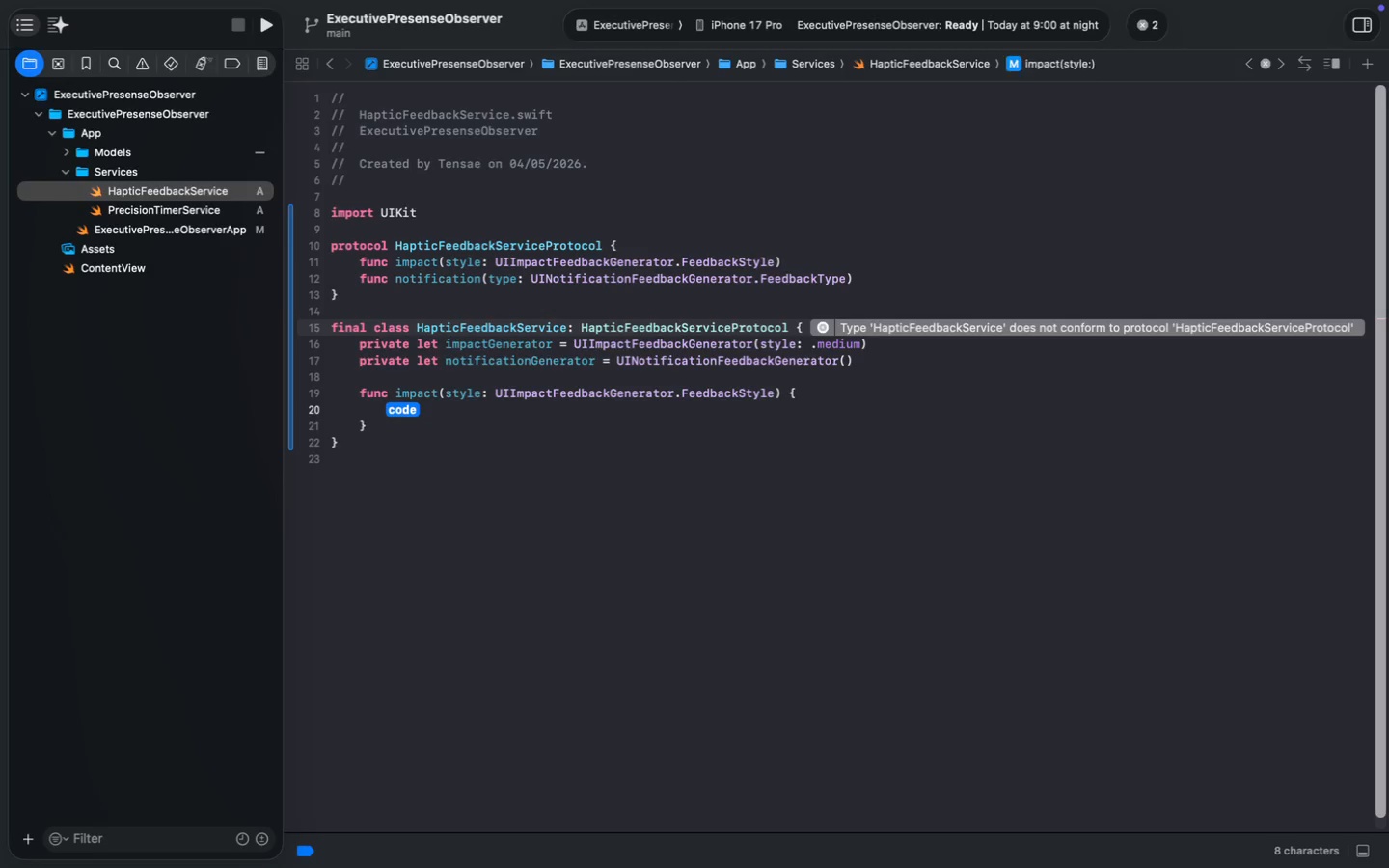 
key(ArrowUp)
 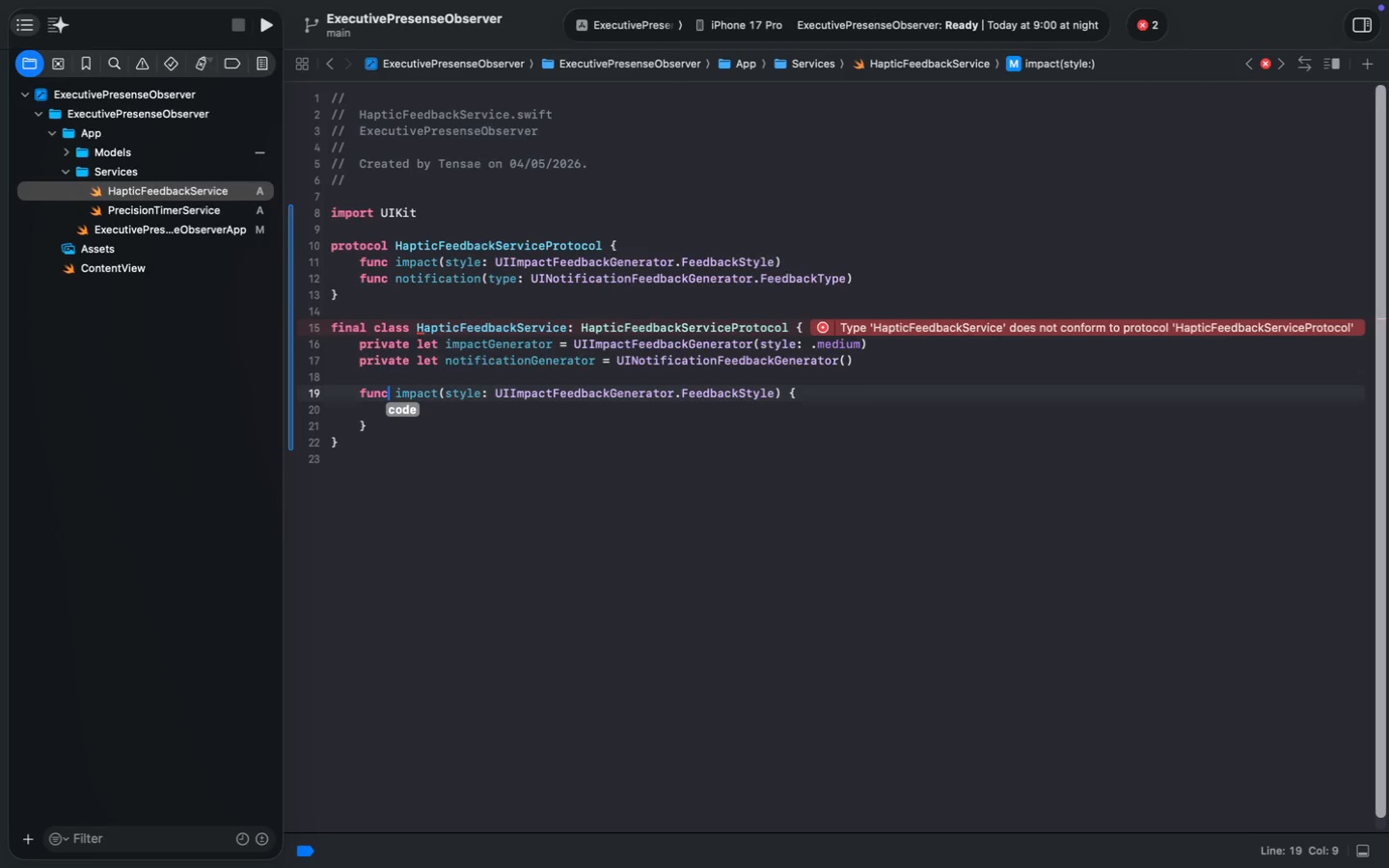 
key(Alt+ArrowRight)
 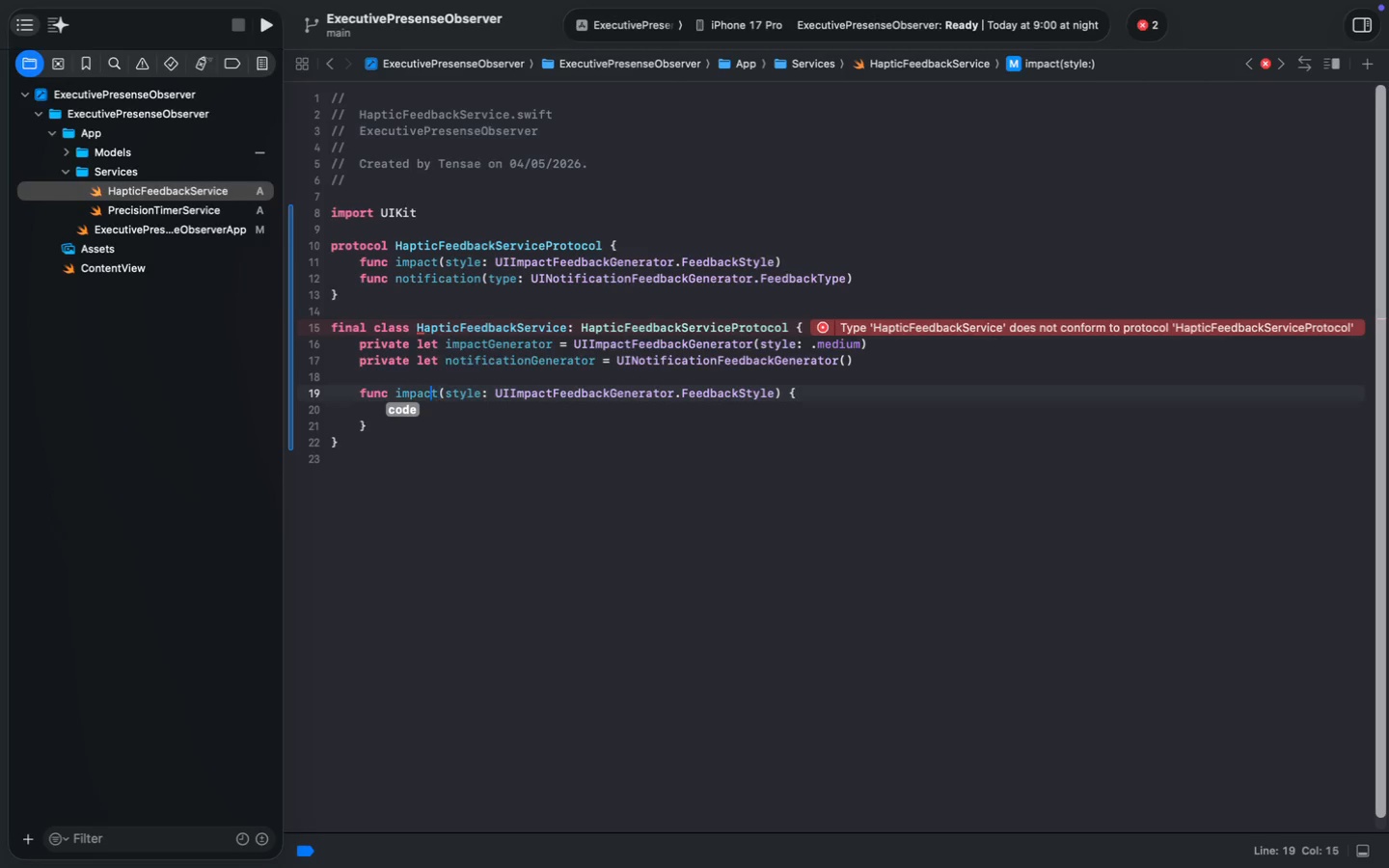 
key(ArrowLeft)
 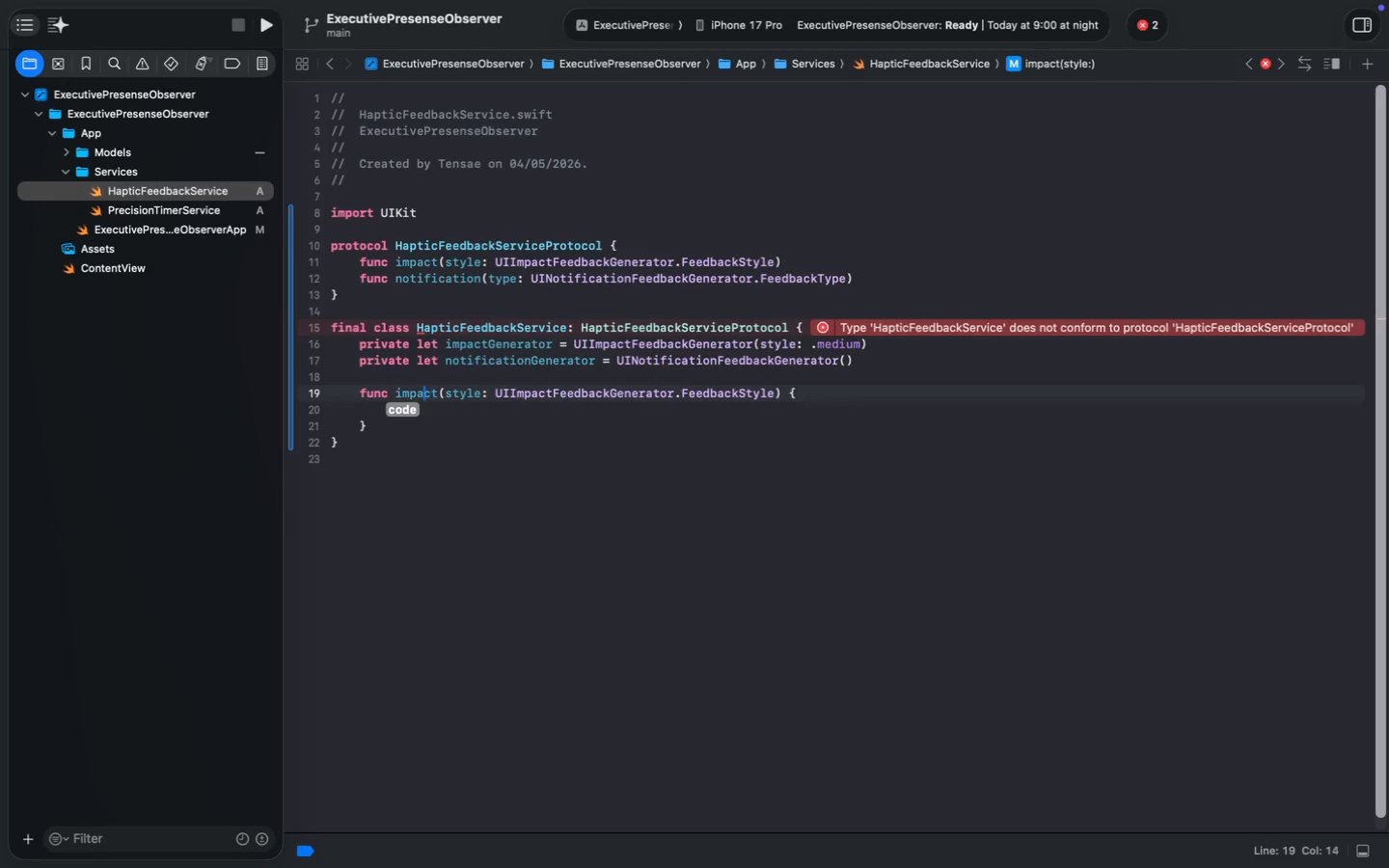 
key(ArrowLeft)
 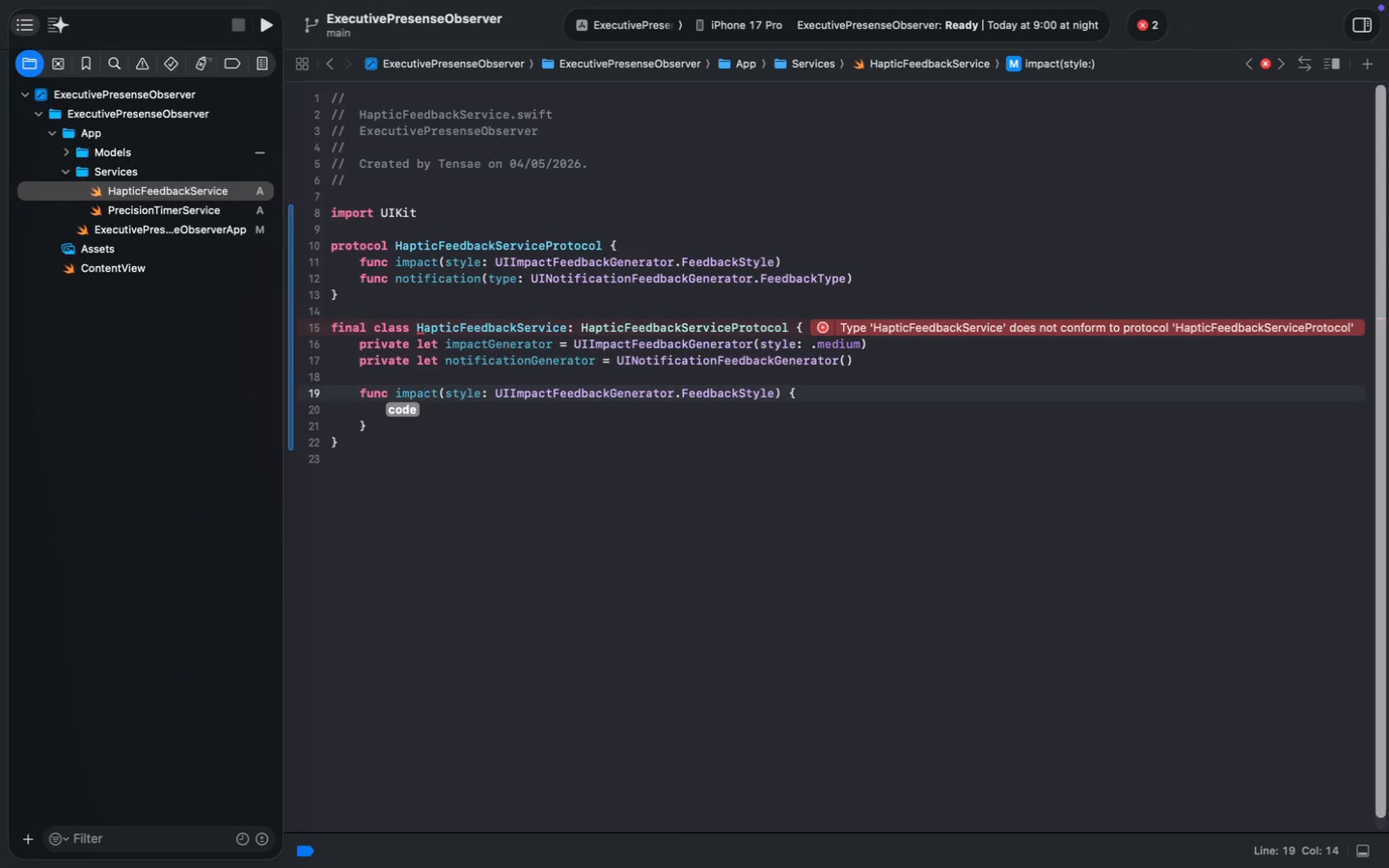 
key(Meta+ArrowRight)
 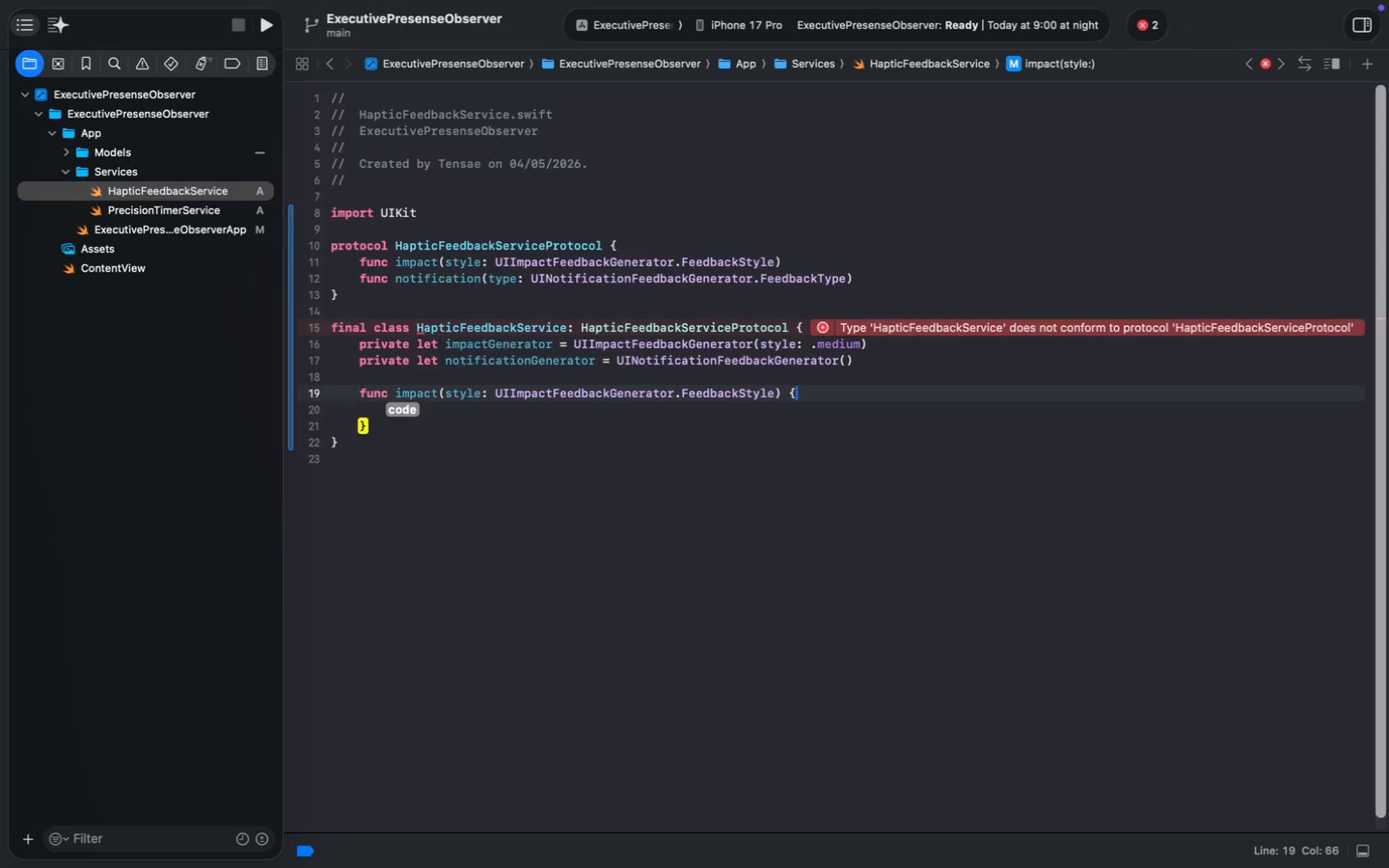 
key(ArrowLeft)
 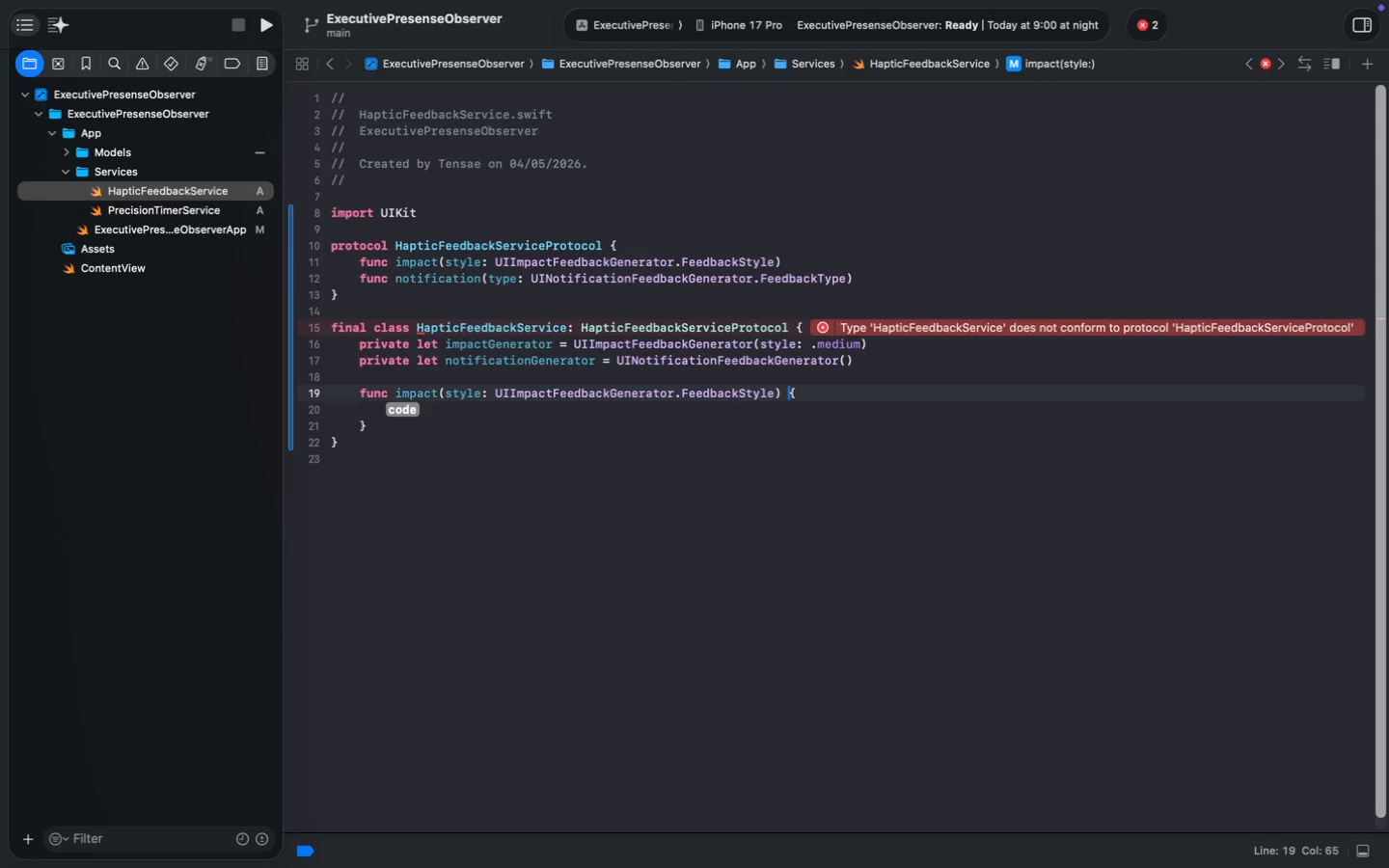 
key(ArrowLeft)
 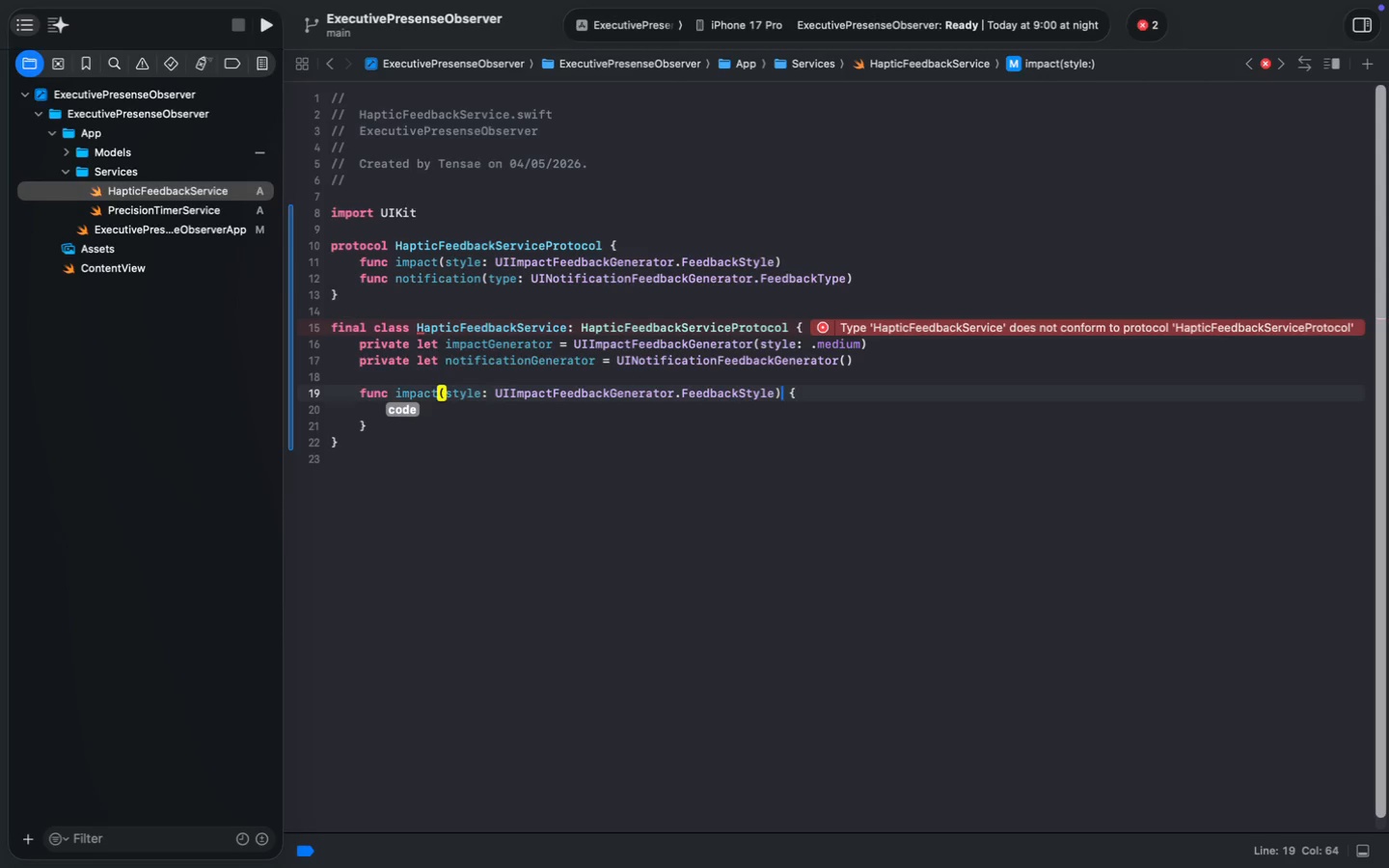 
key(ArrowLeft)
 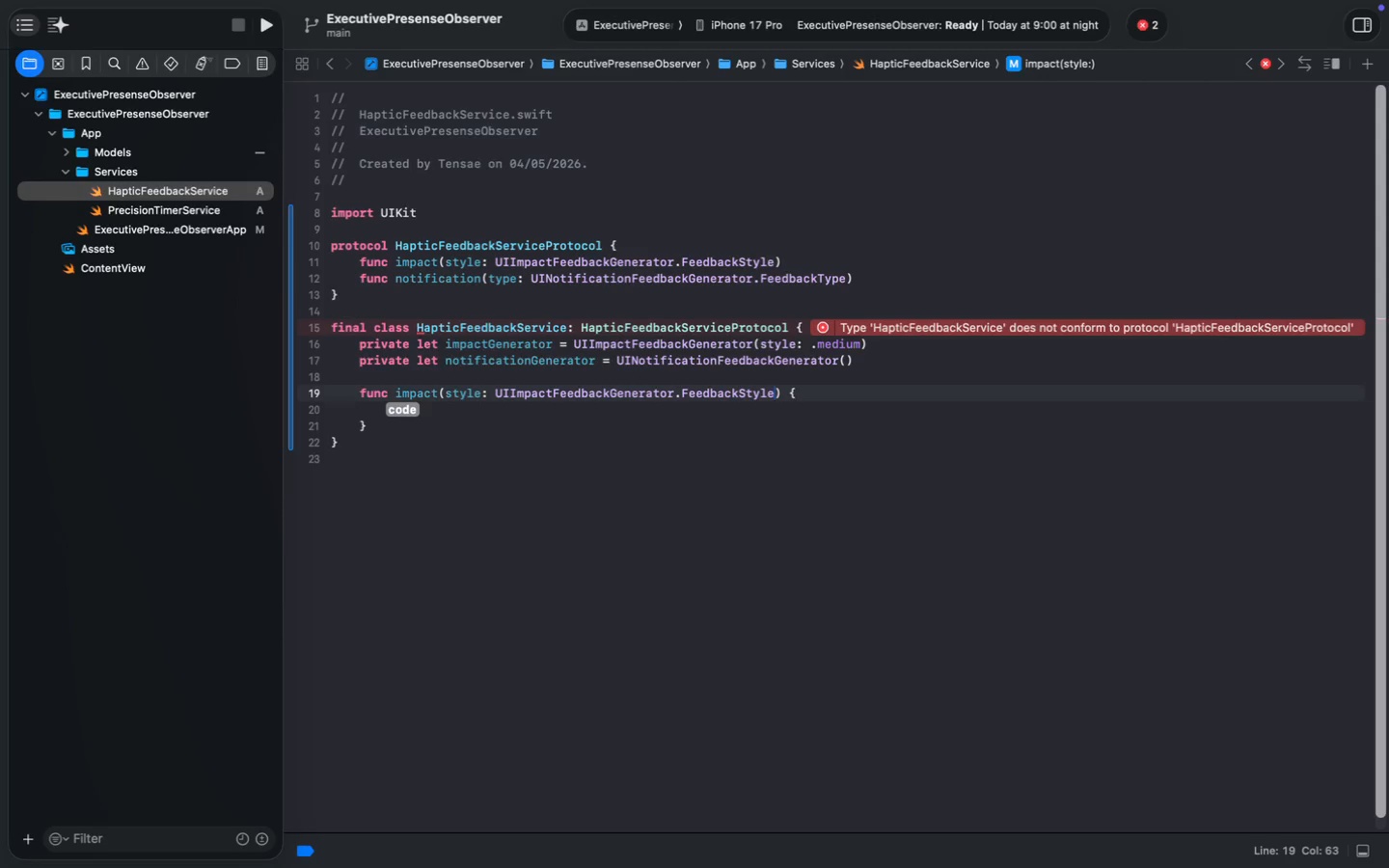 
key(Space)
 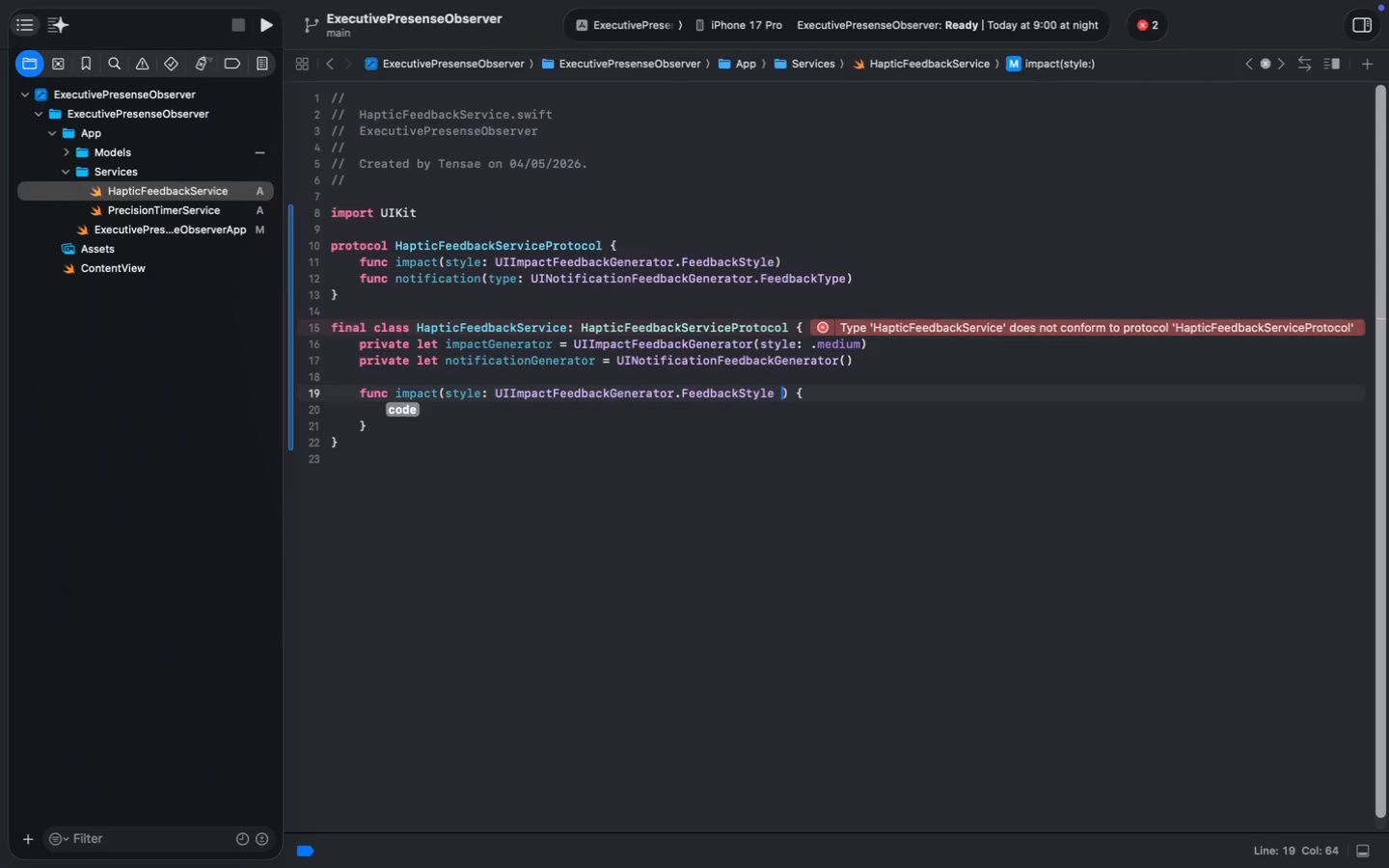 
key(Space)
 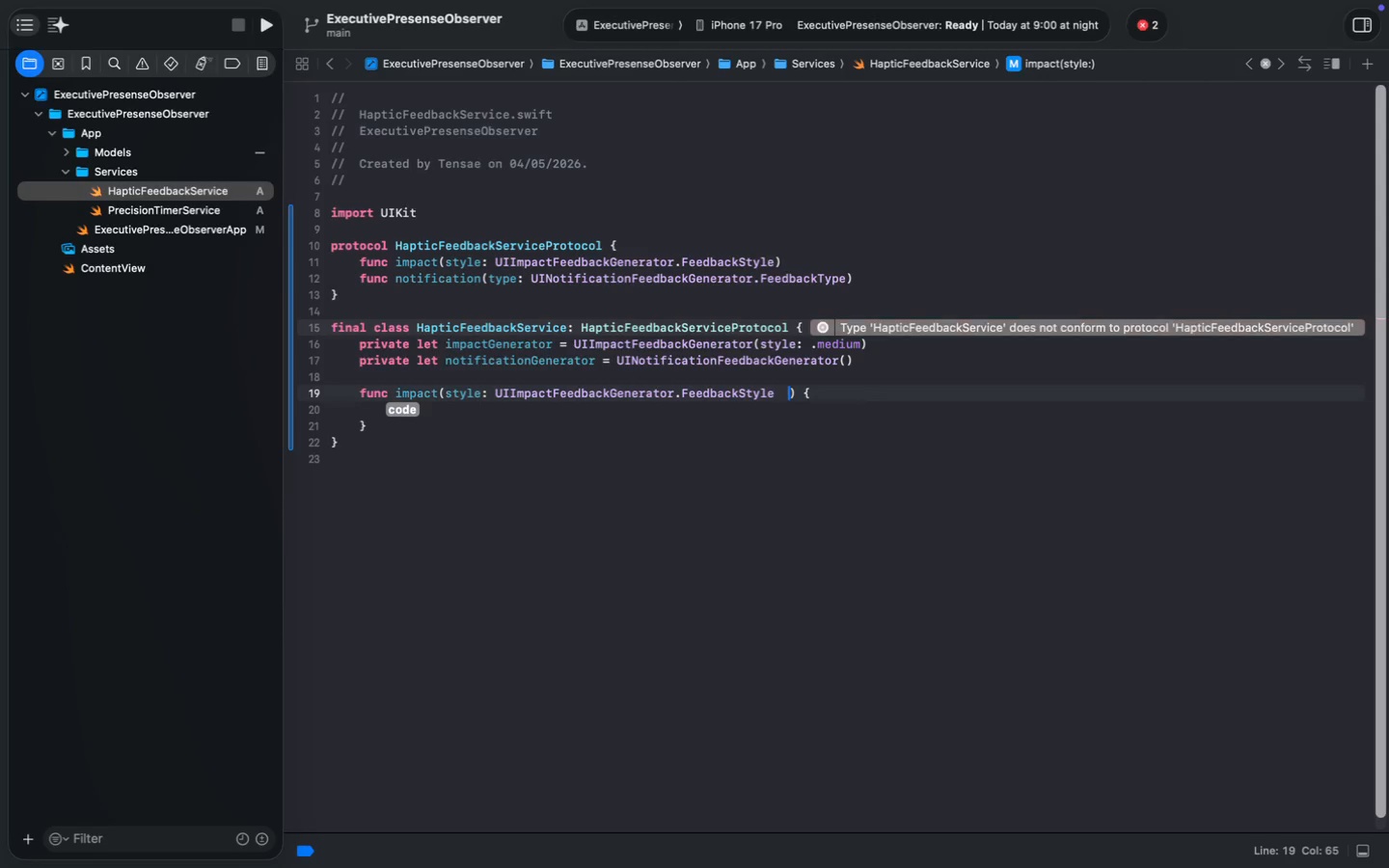 
key(Backspace)
 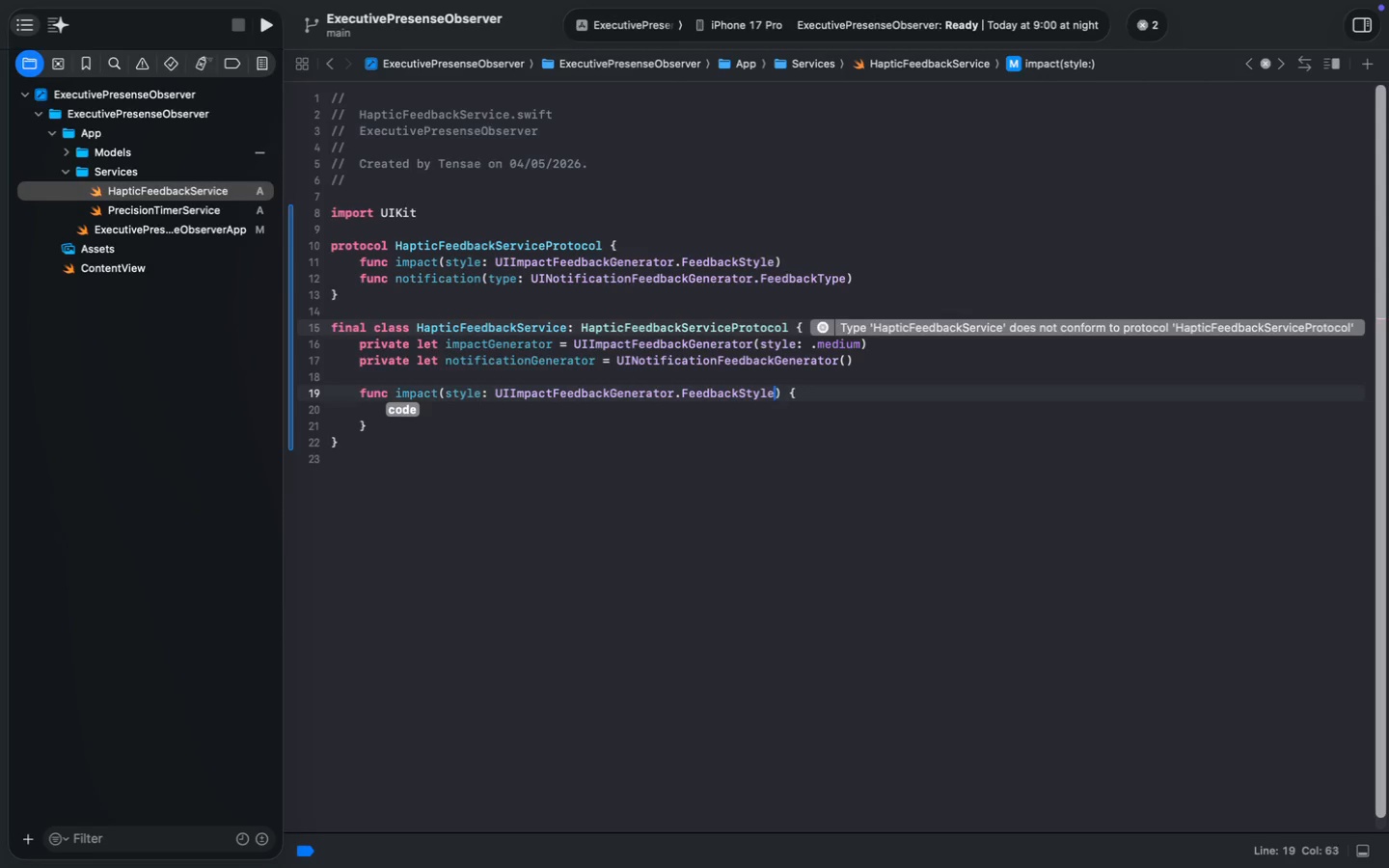 
key(Backspace)
 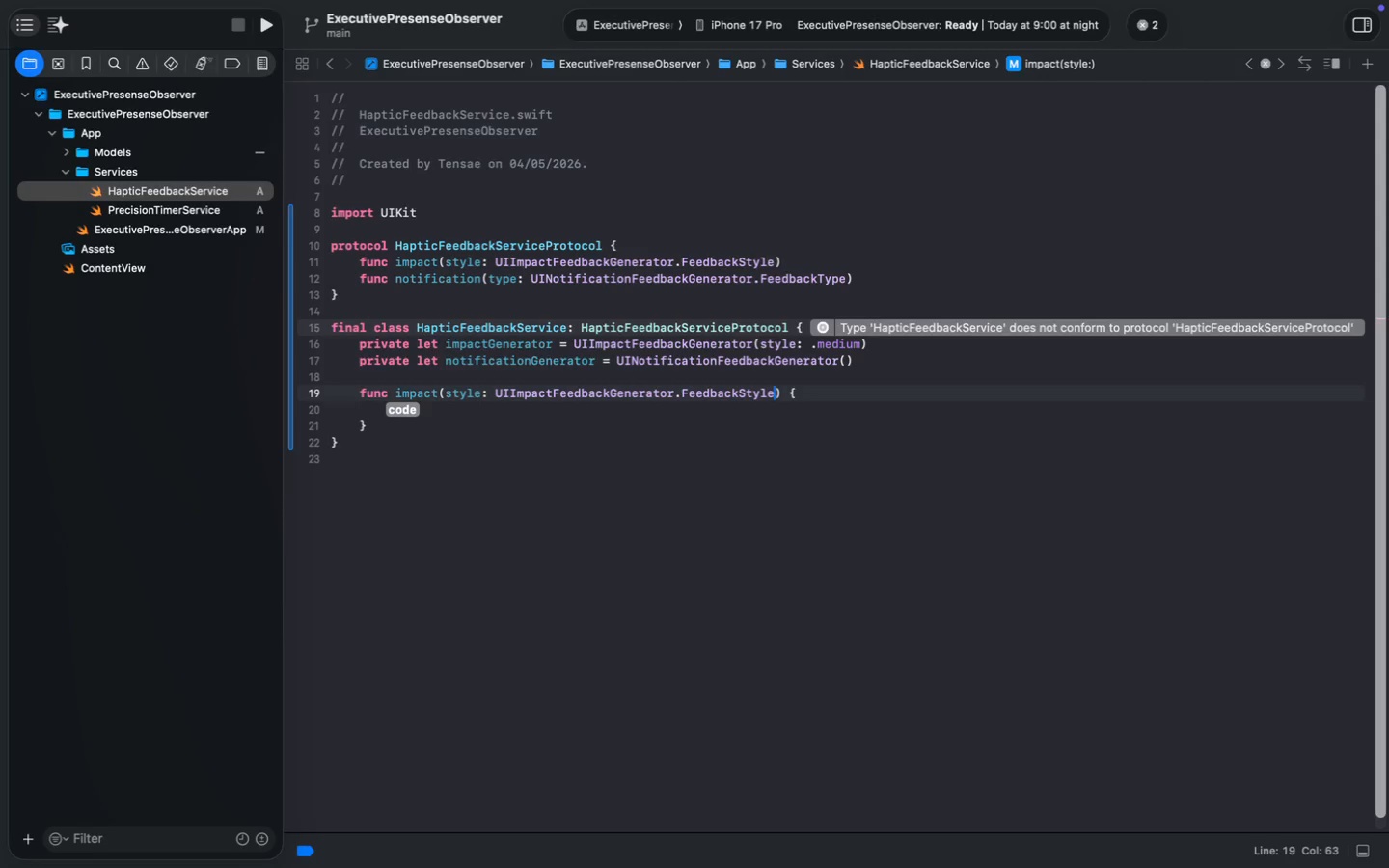 
key(Space)
 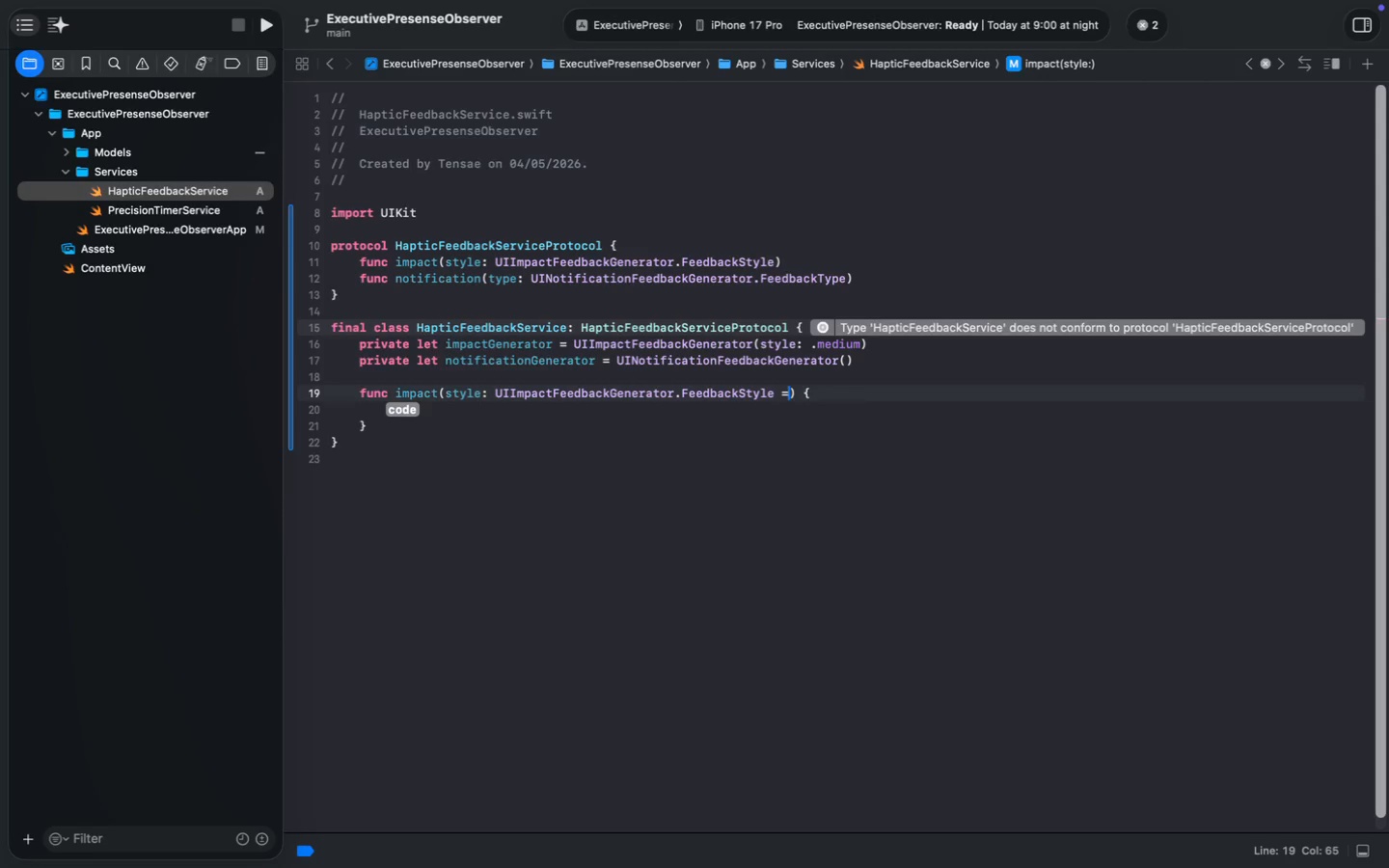 
key(Equal)
 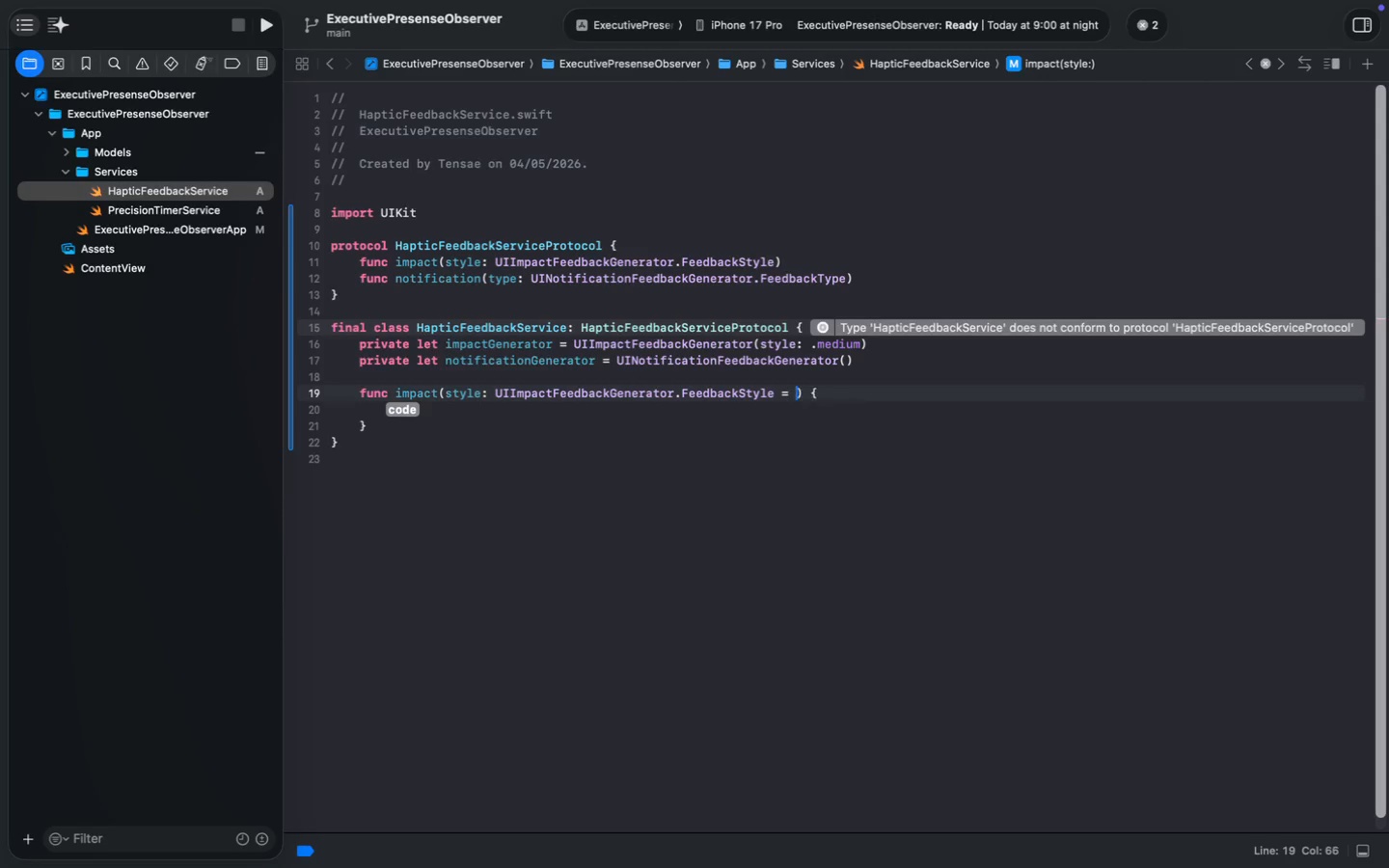 
key(Space)
 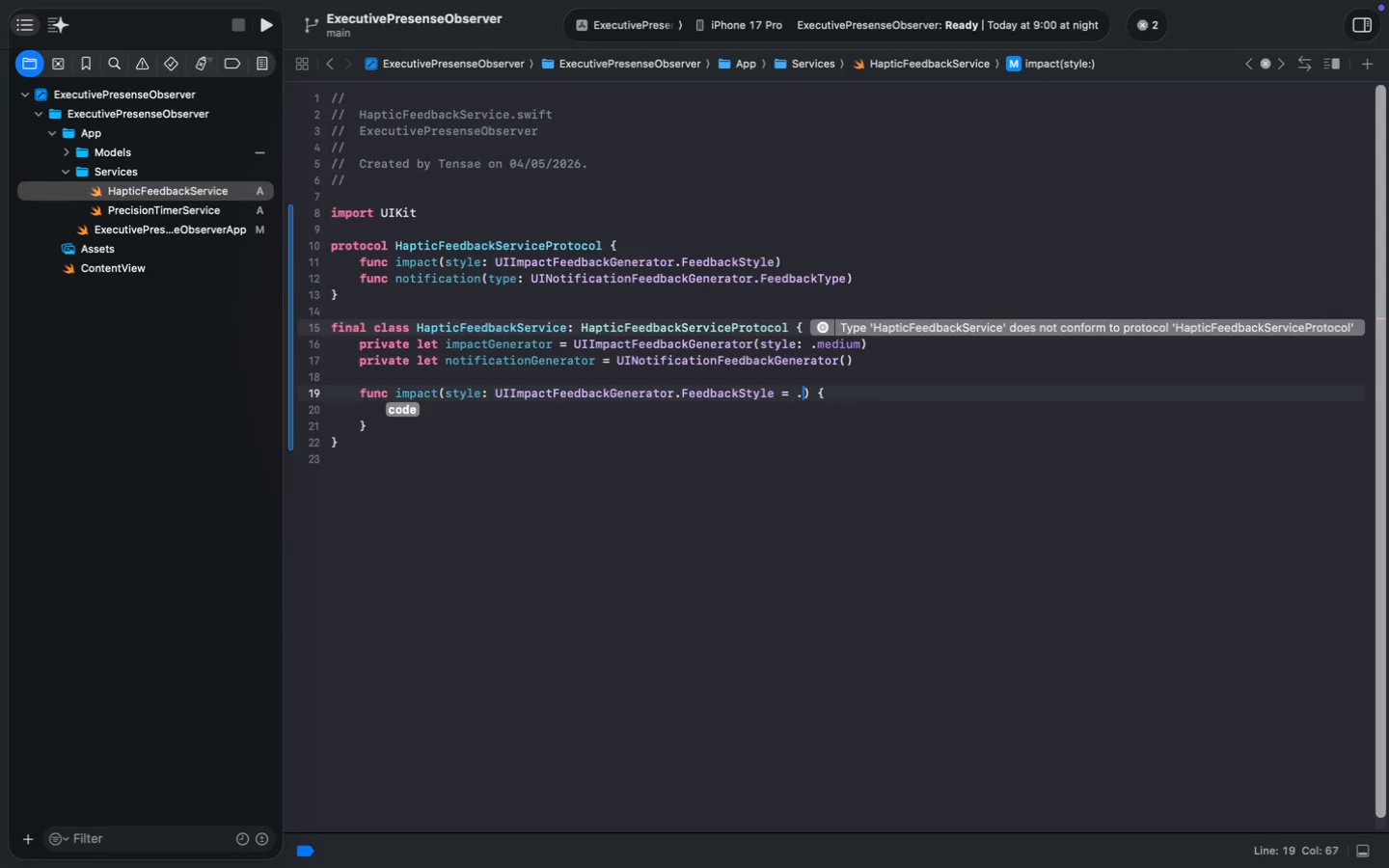 
key(Period)
 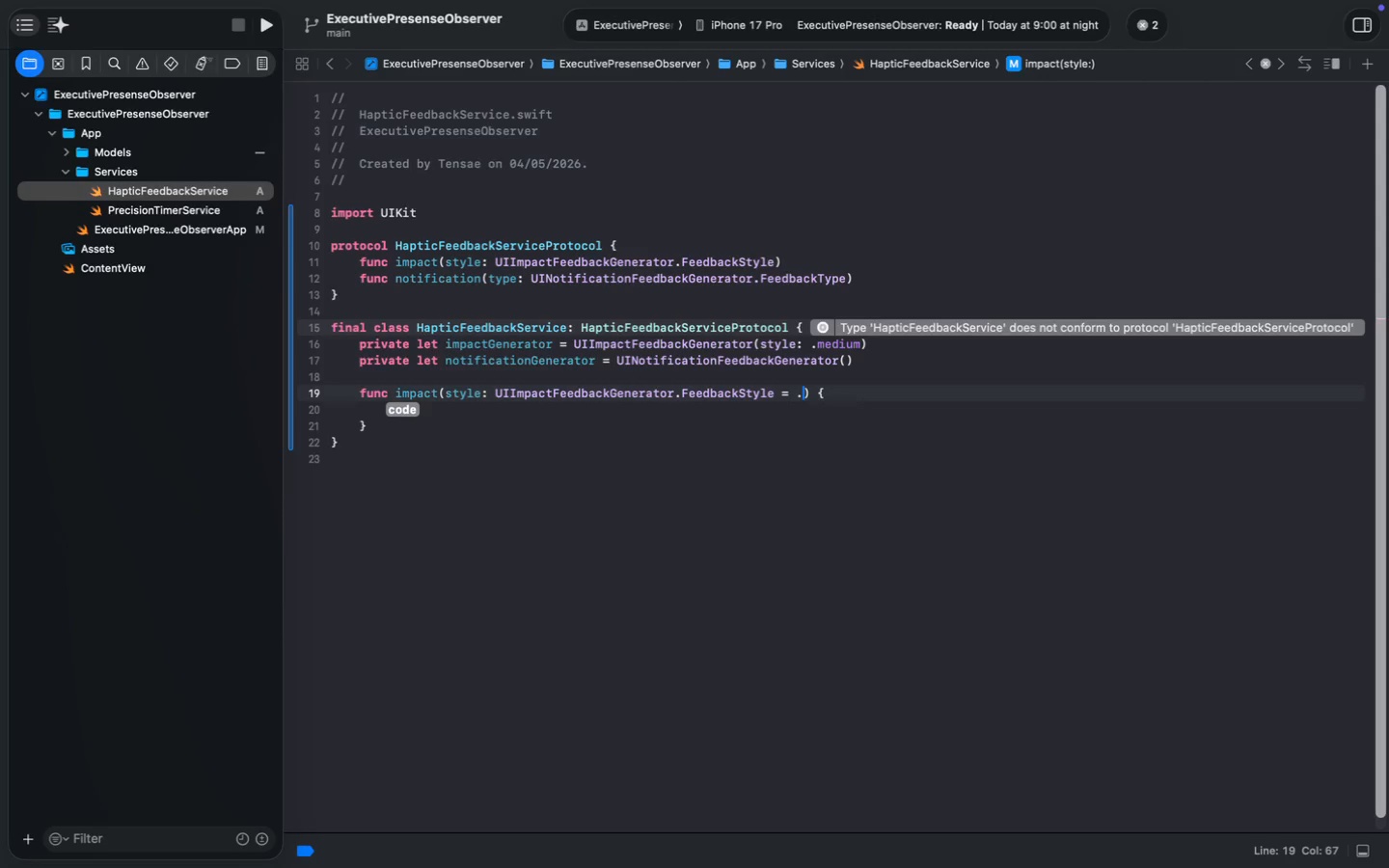 
key(M)
 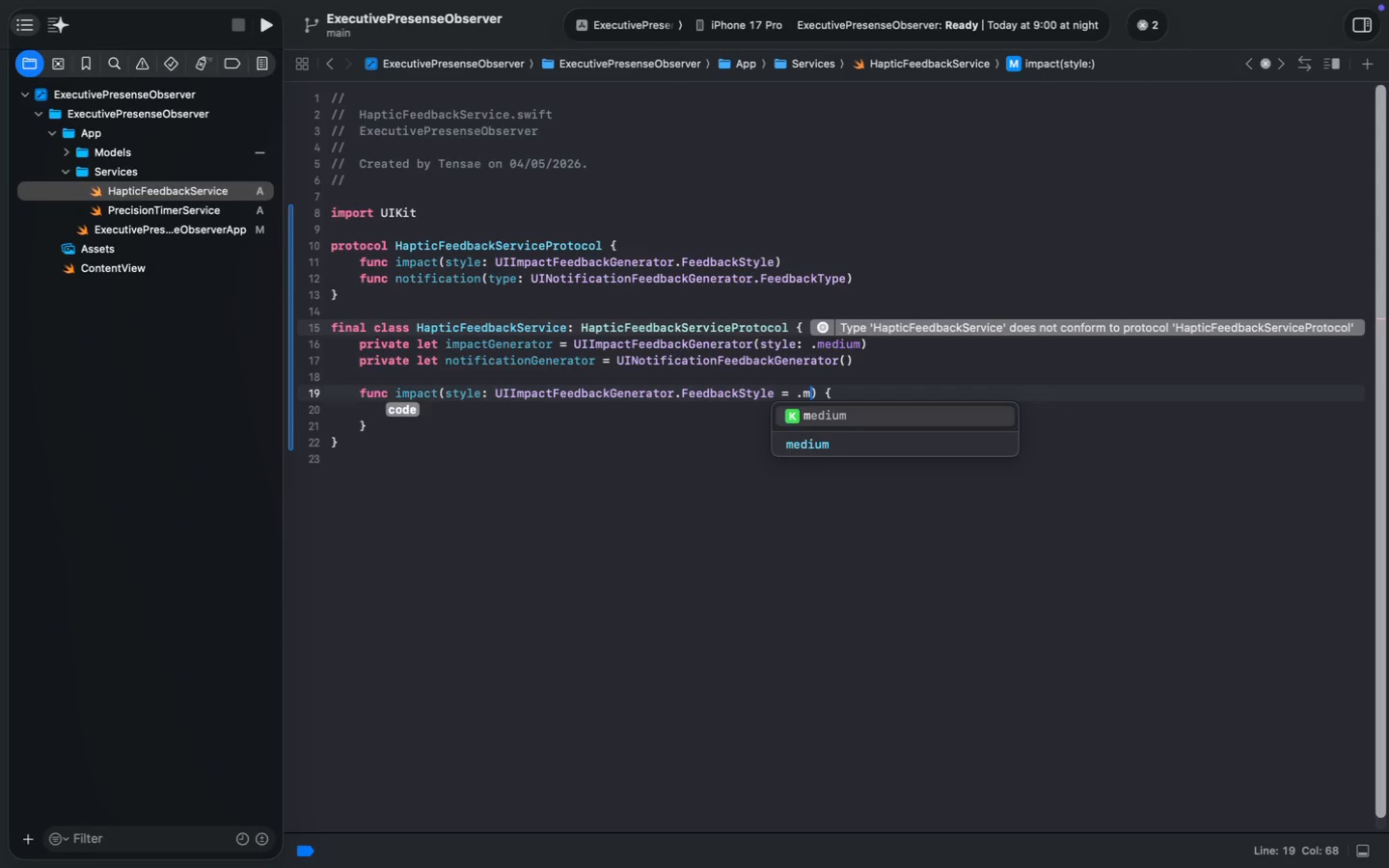 
key(Enter)
 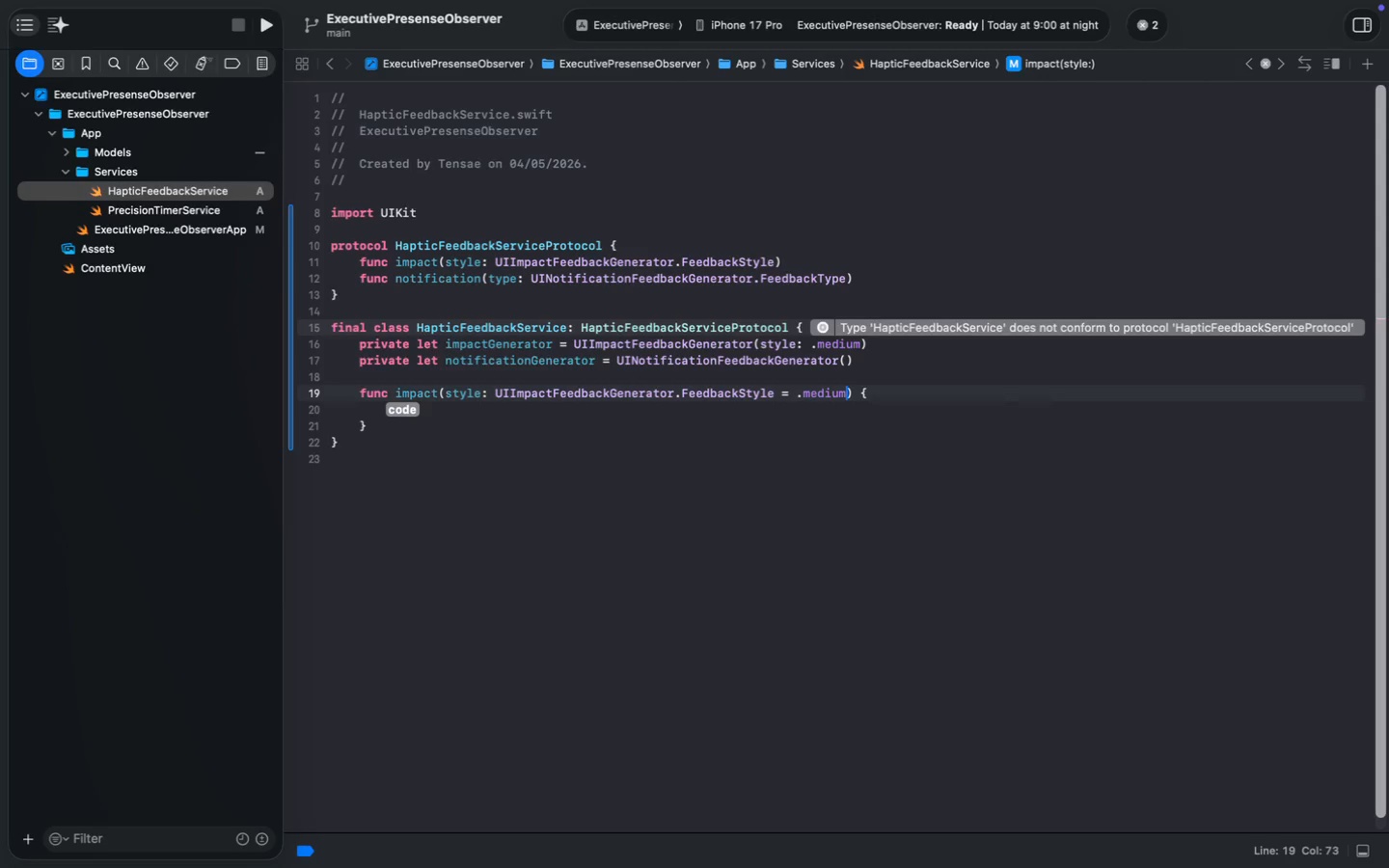 
key(ArrowDown)